 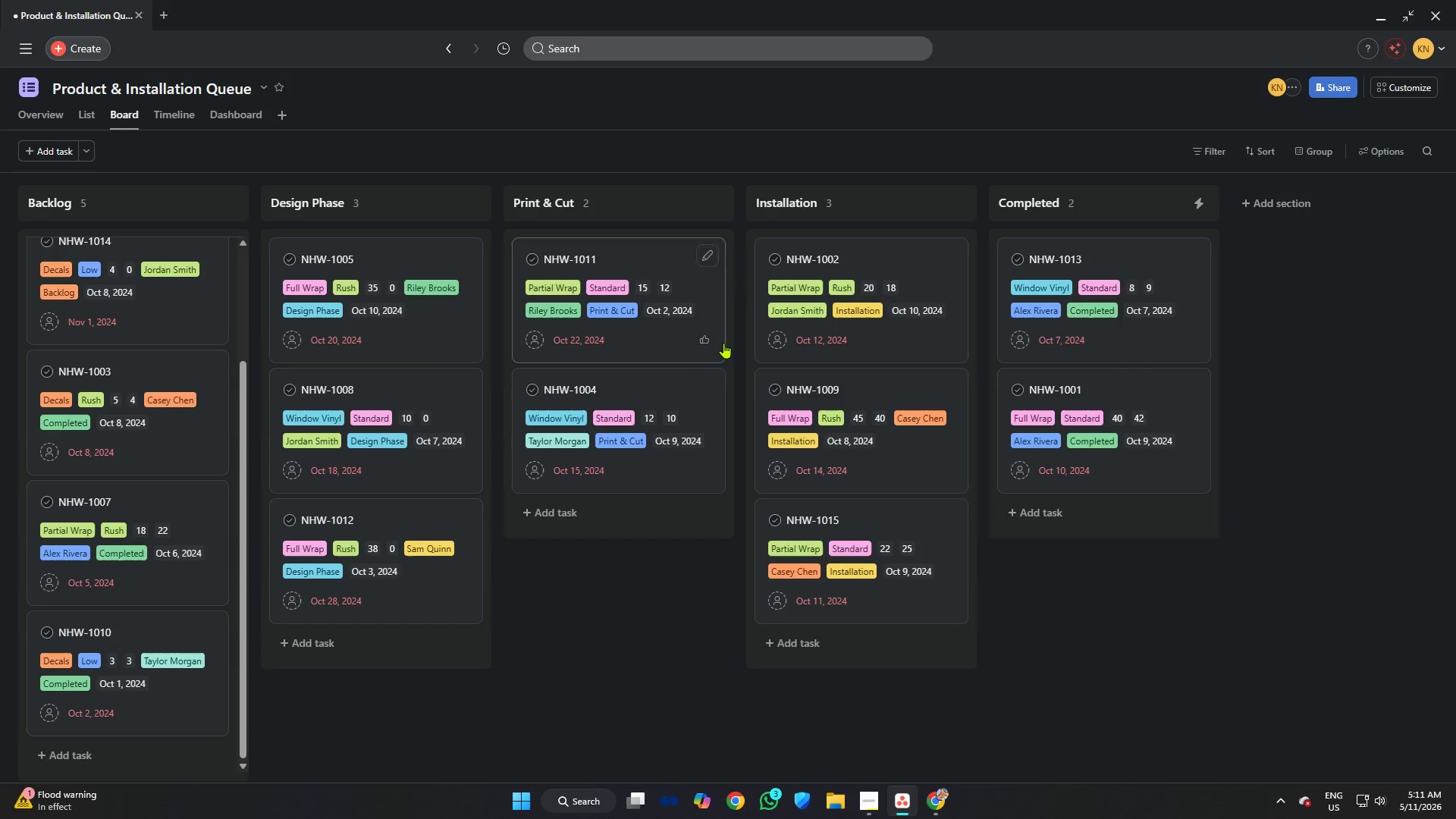 
key(Meta+Shift+S)
 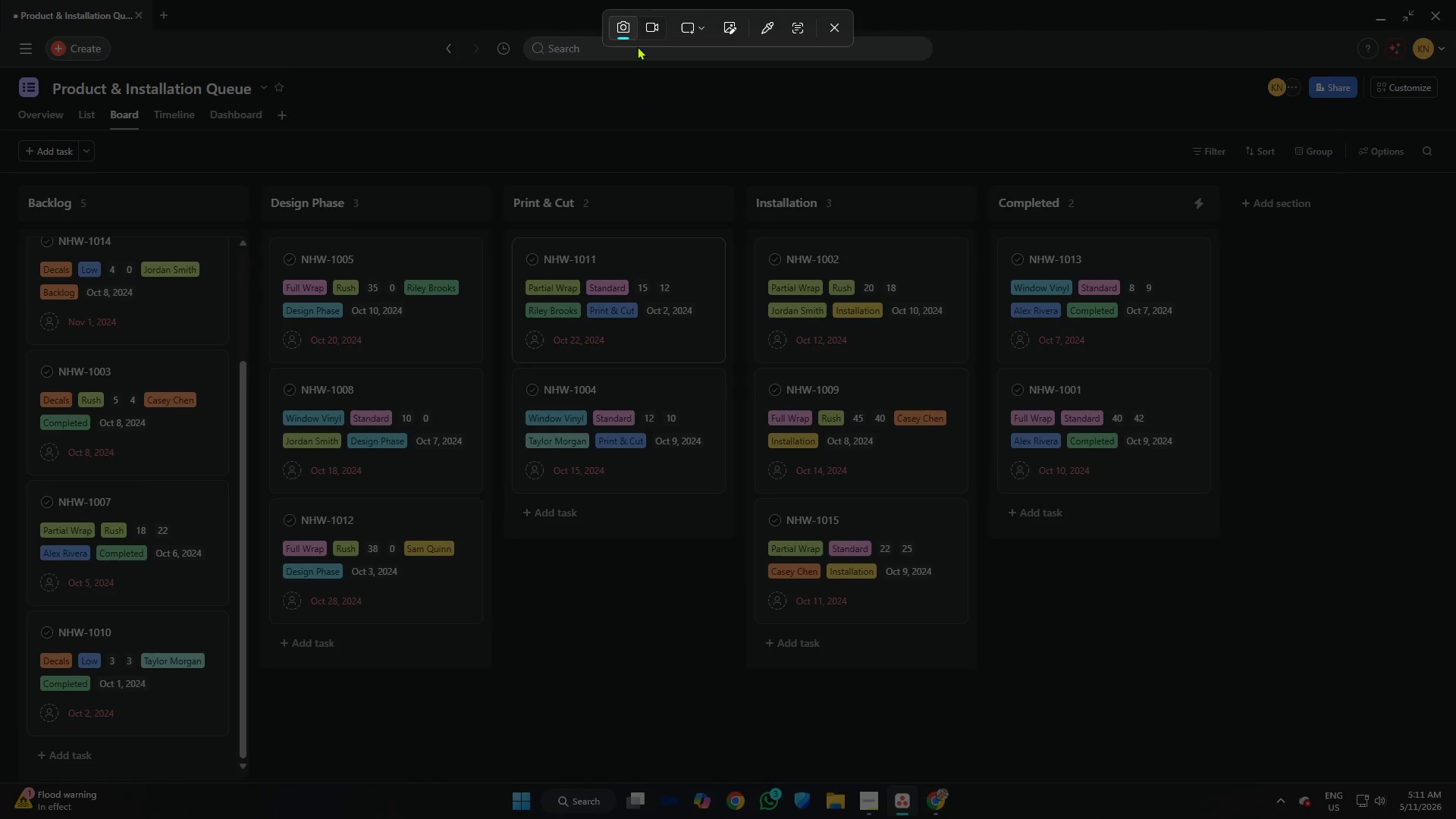 
left_click([653, 30])
 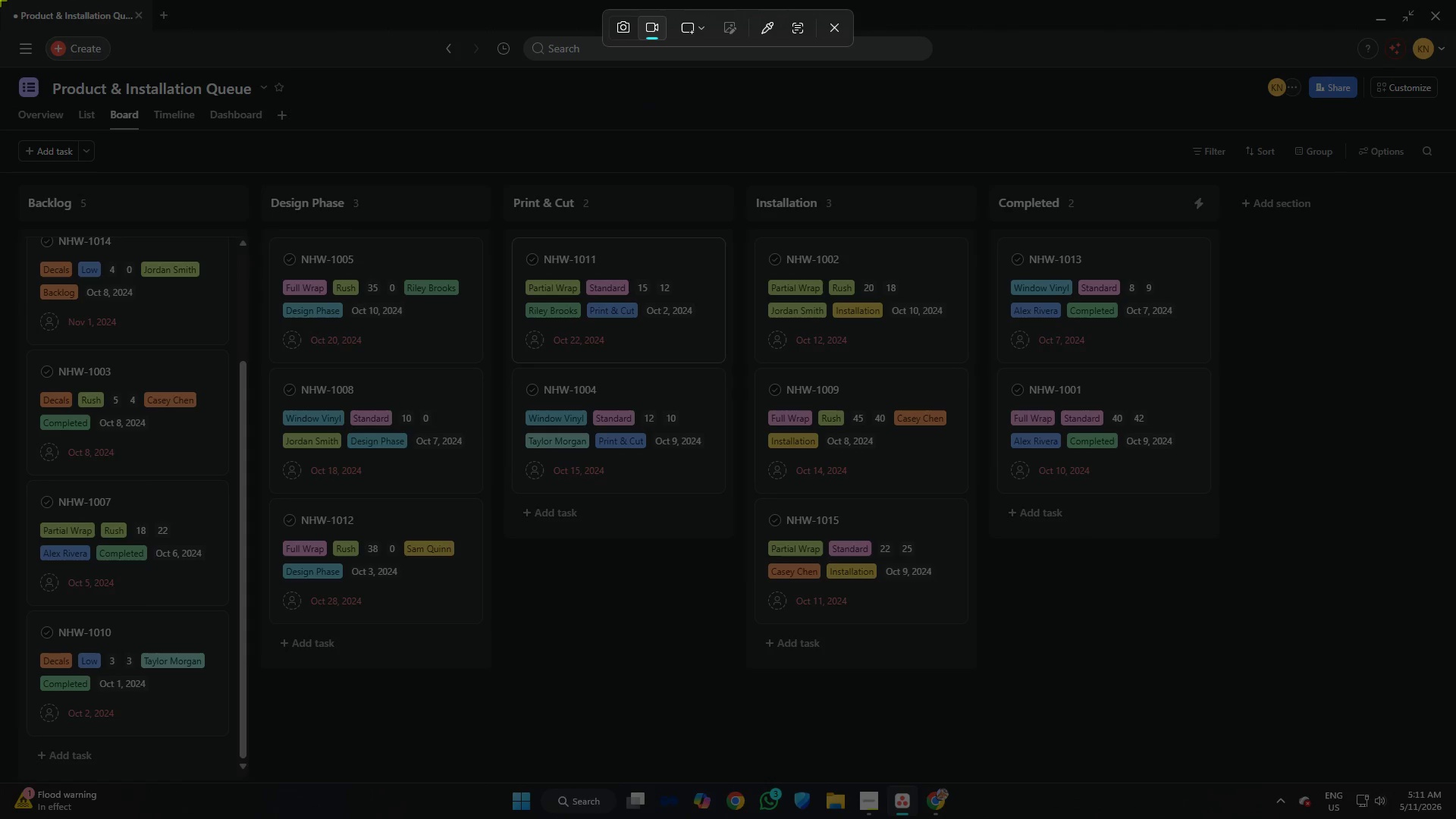 
left_click_drag(start_coordinate=[0, 0], to_coordinate=[1455, 786])
 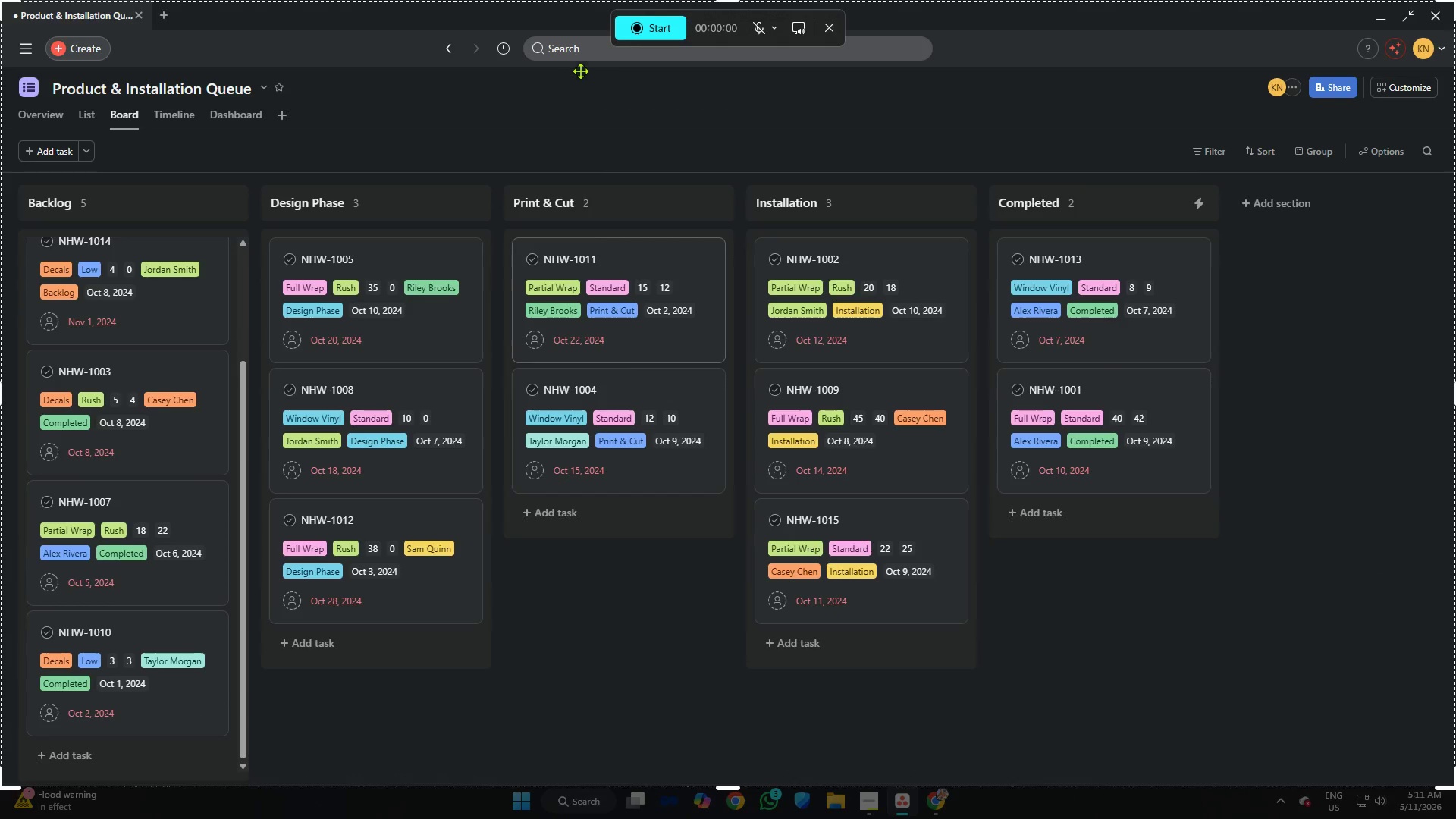 
left_click([643, 36])
 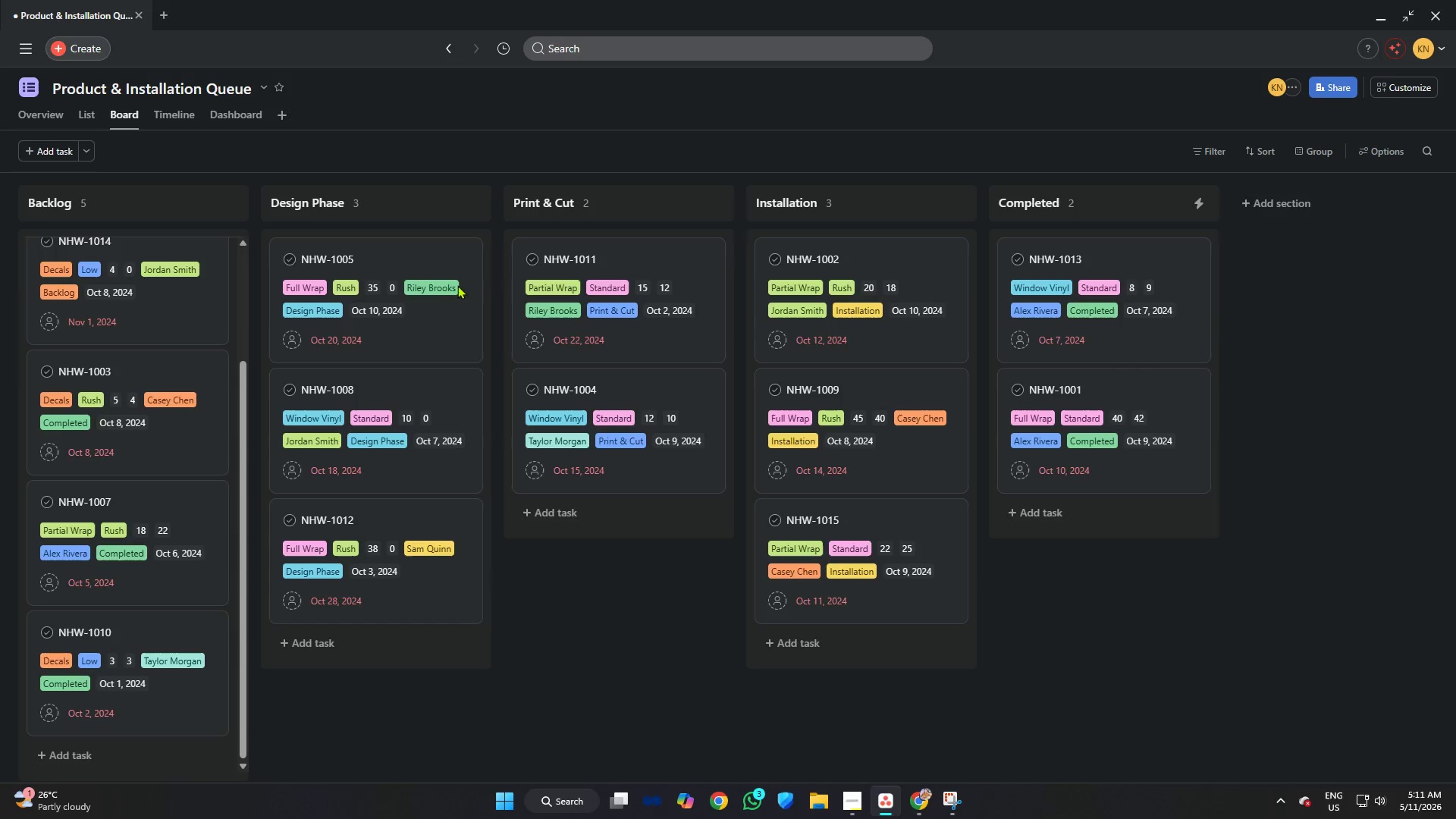 
scroll: coordinate [157, 323], scroll_direction: up, amount: 7.0
 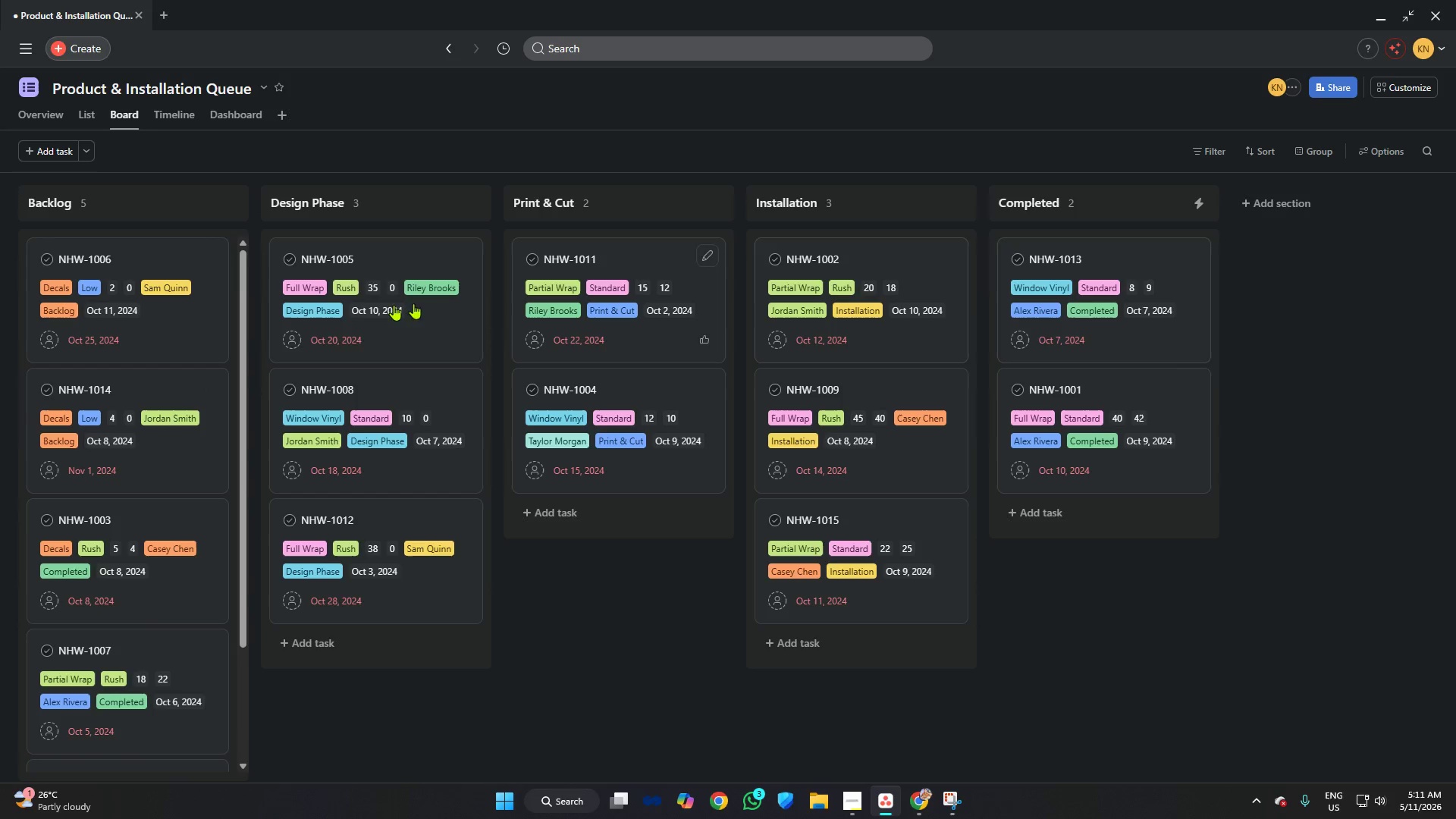 
left_click([123, 253])
 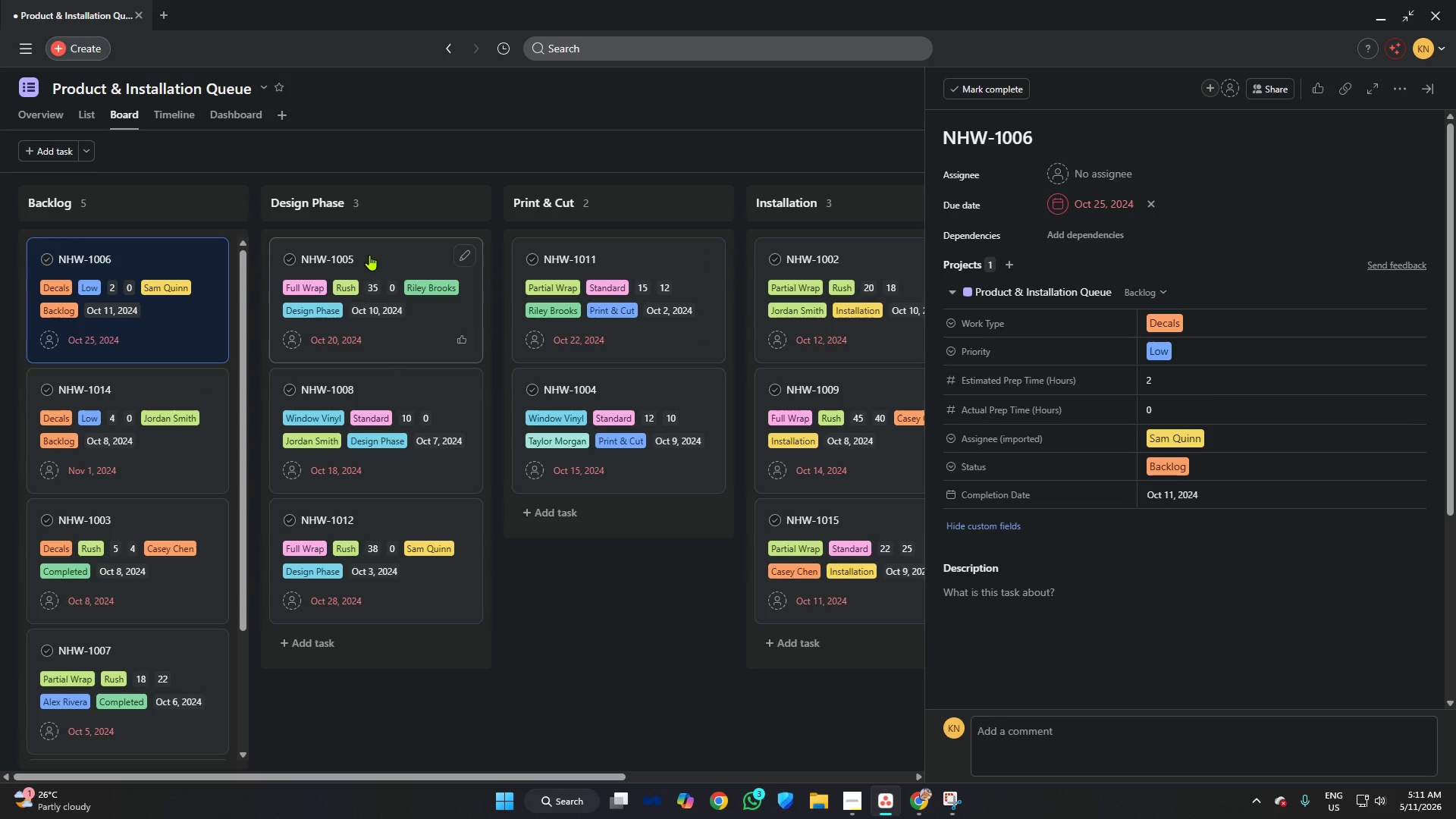 
left_click([372, 255])
 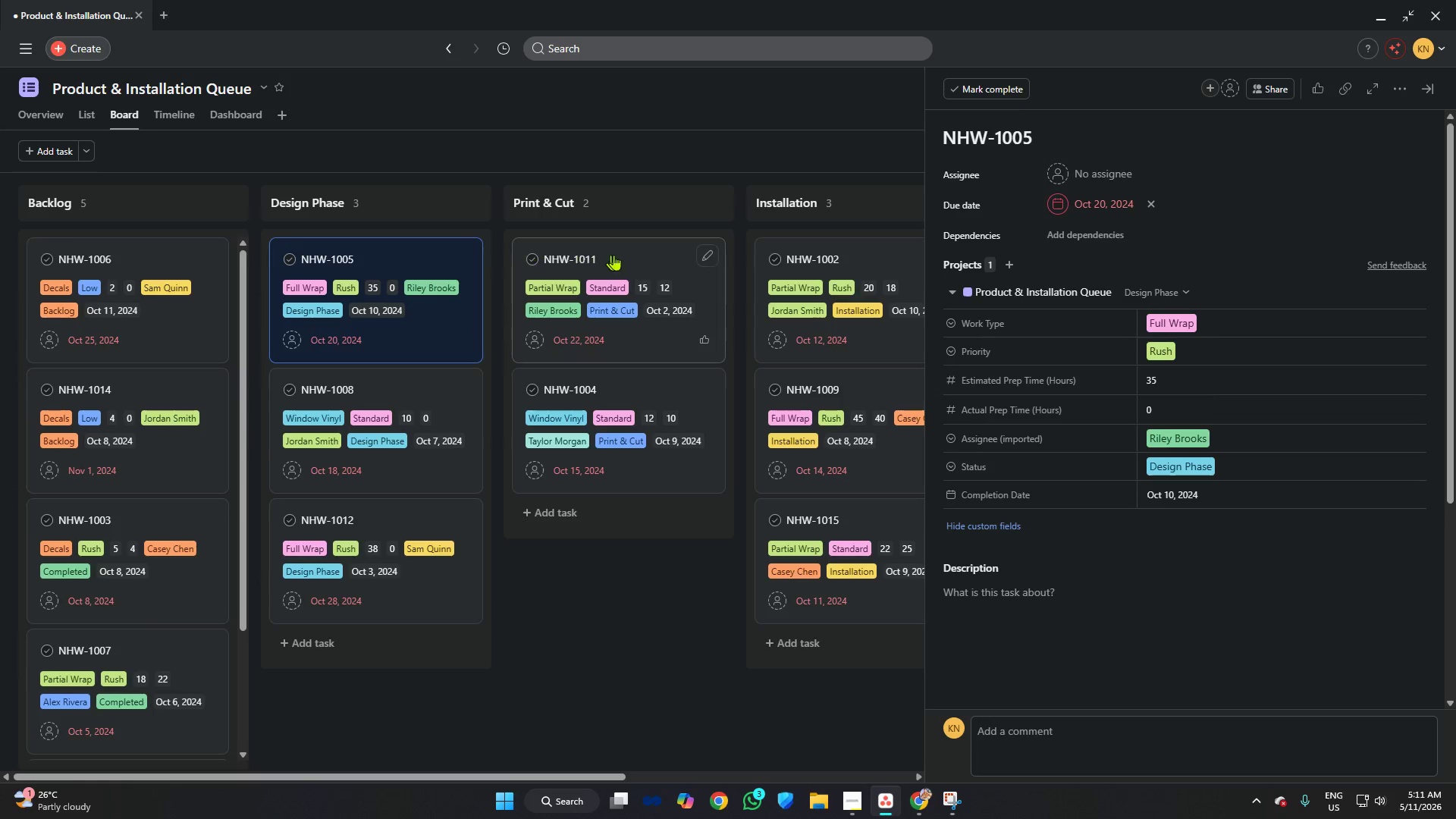 
left_click([642, 254])
 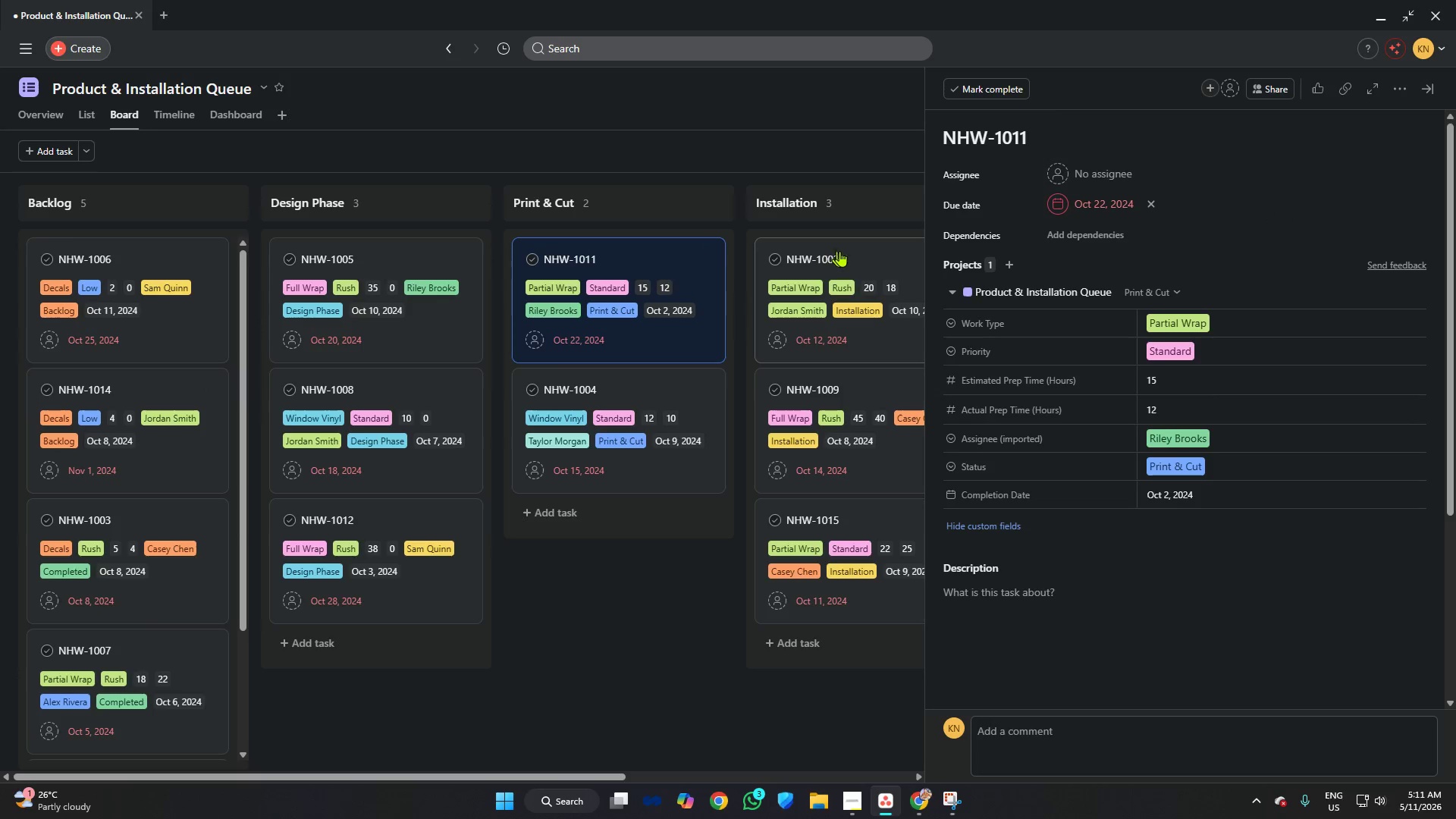 
left_click([867, 248])
 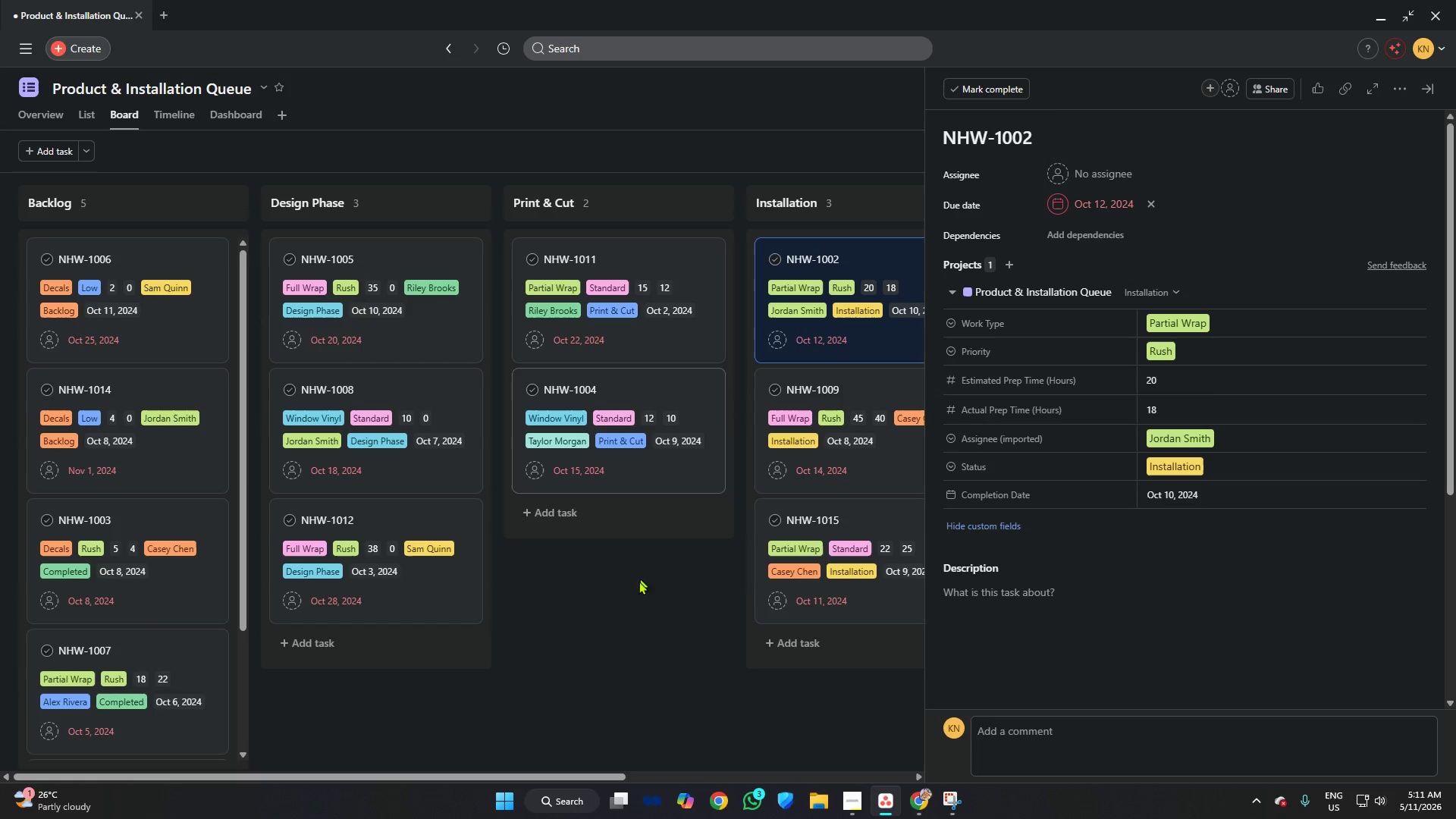 
left_click([635, 592])
 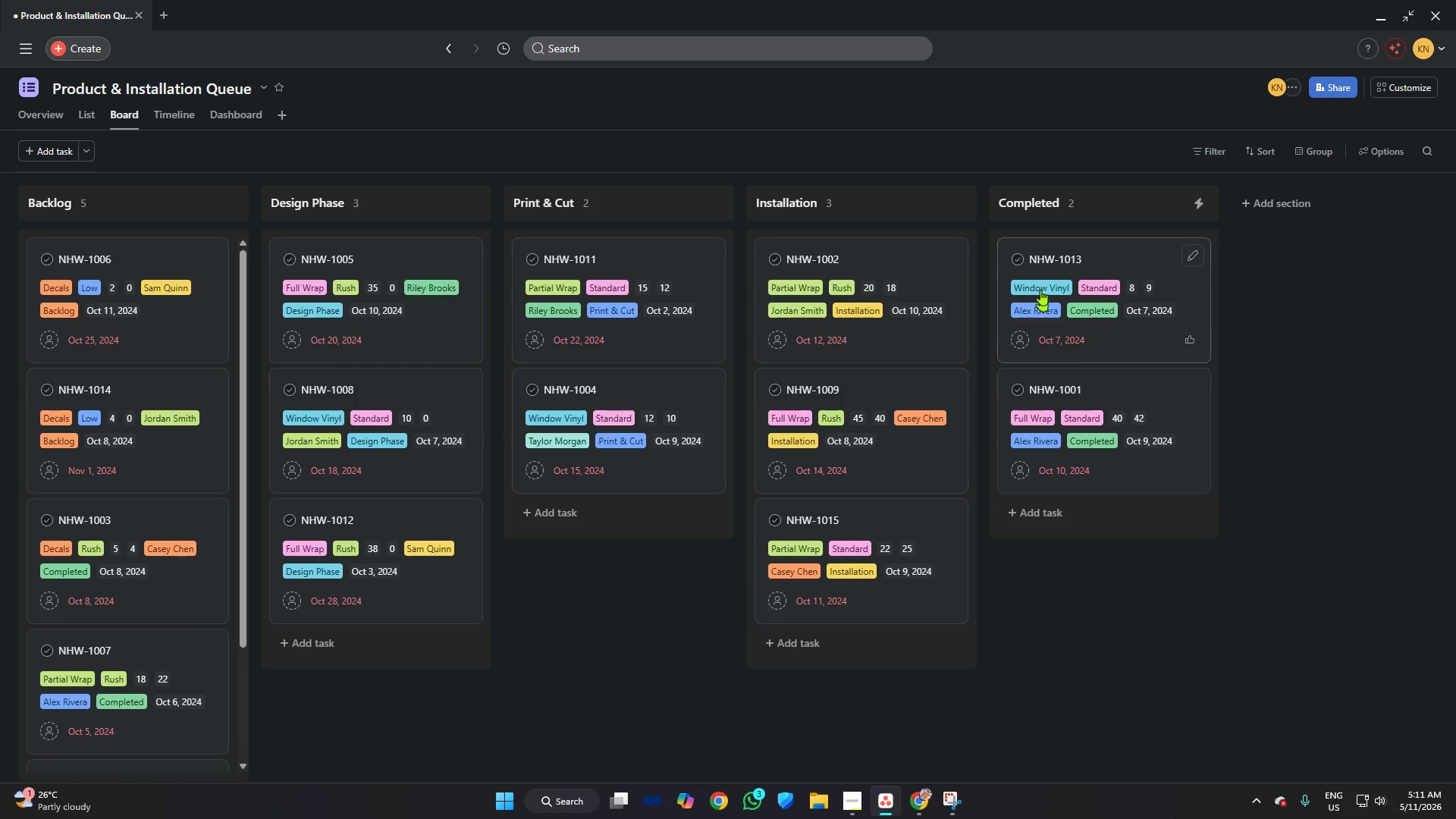 
left_click([1053, 253])
 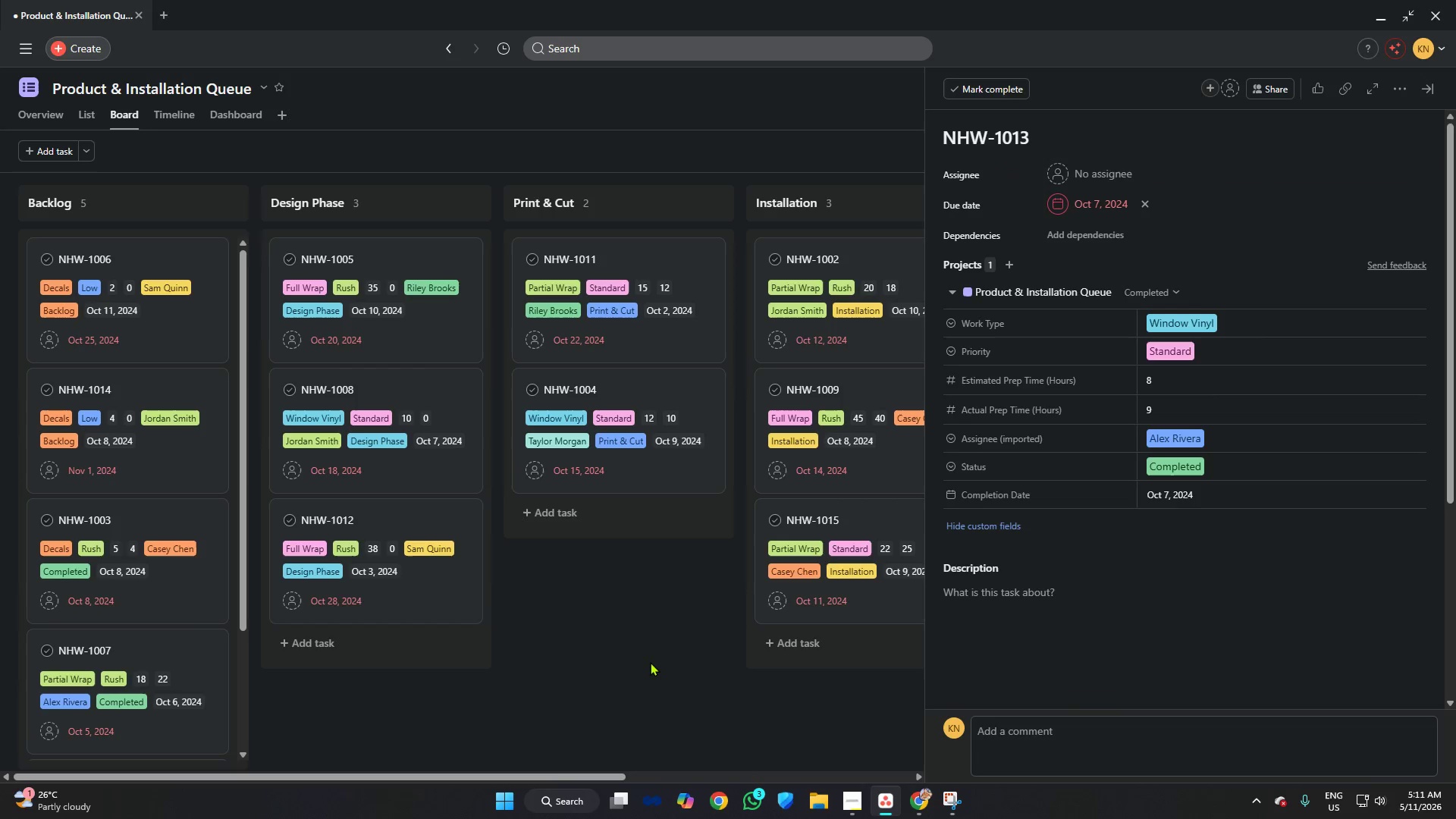 
left_click([646, 657])
 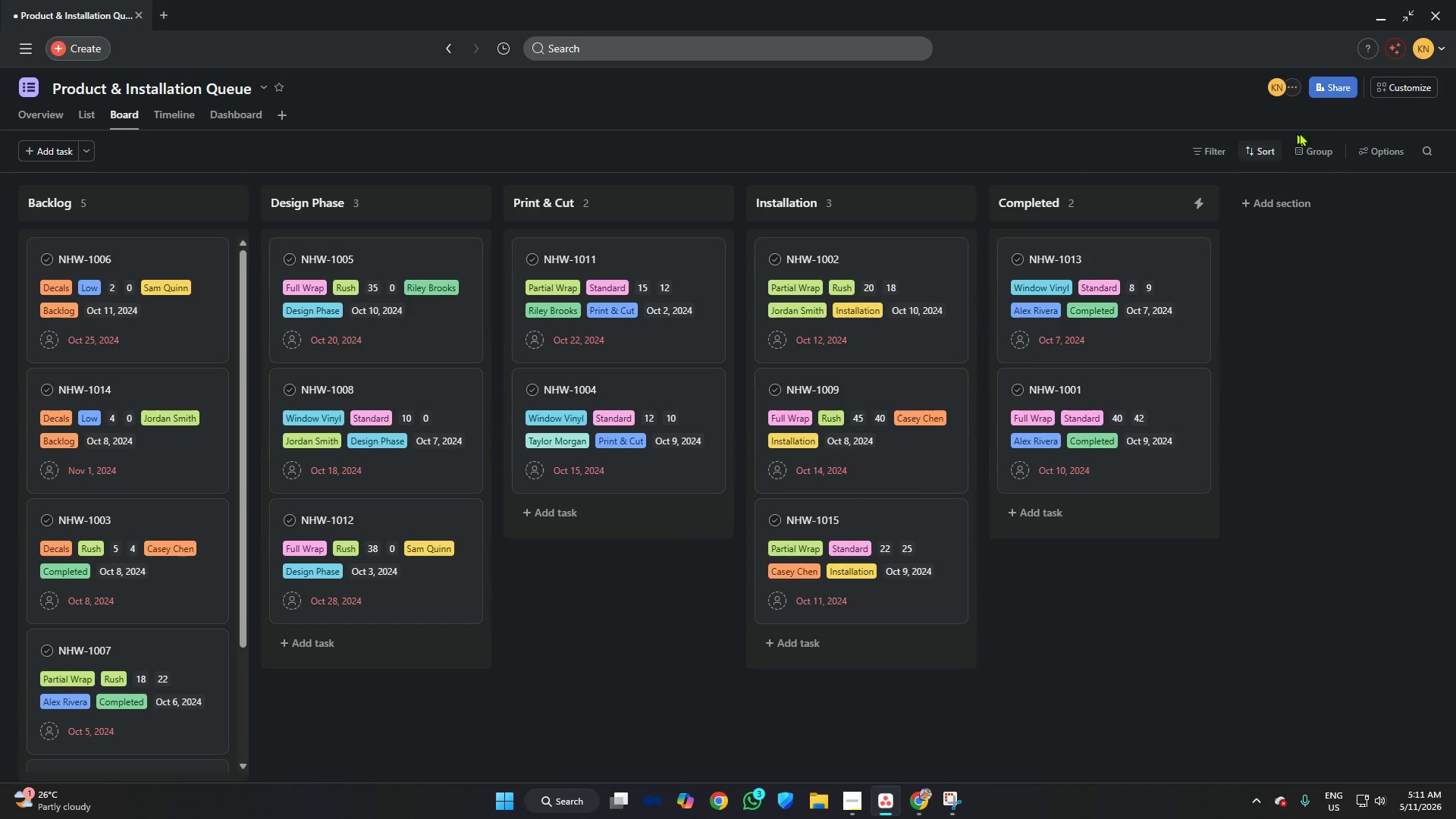 
left_click([1400, 86])
 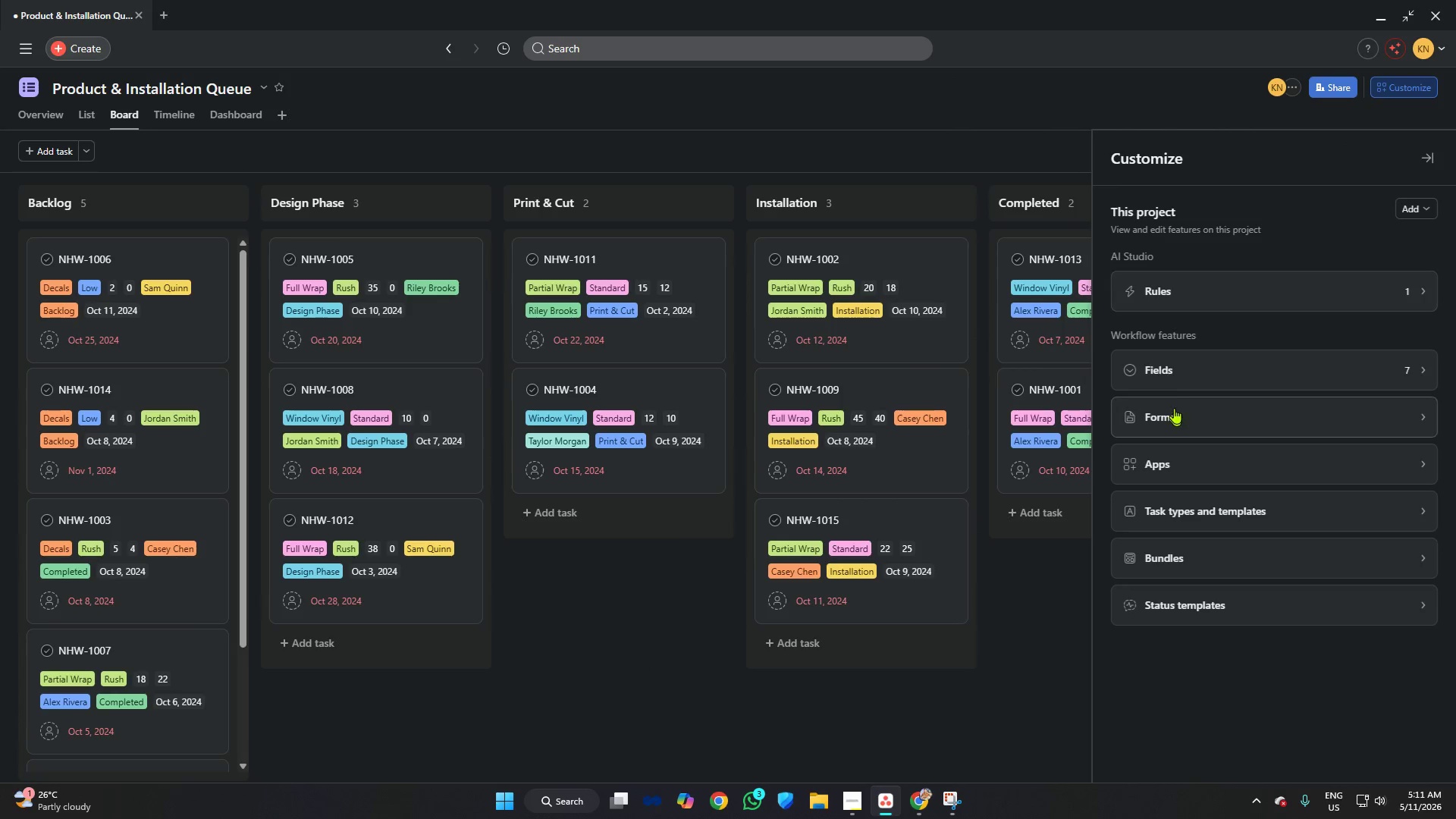 
left_click([1181, 371])
 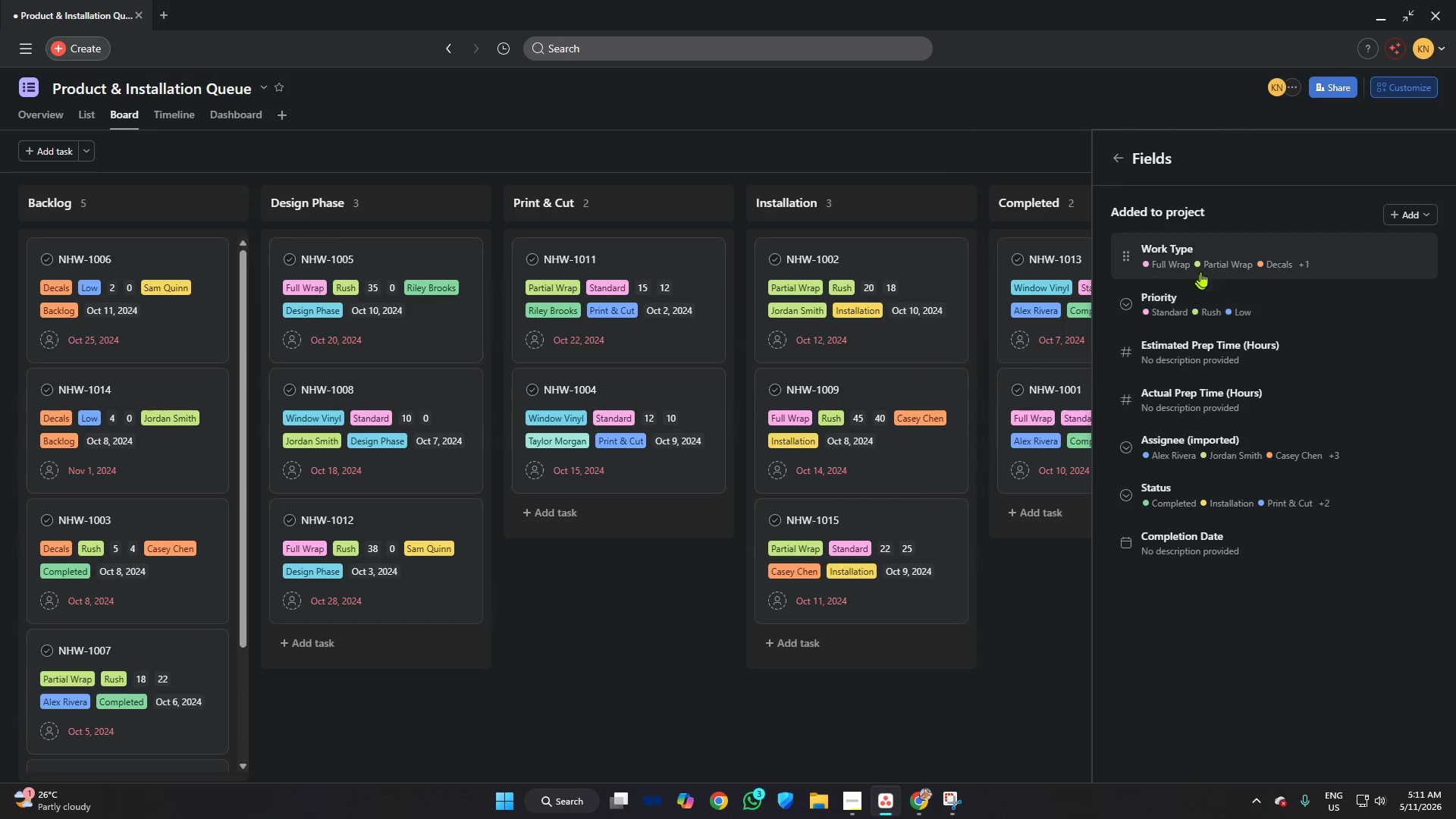 
left_click([1202, 265])
 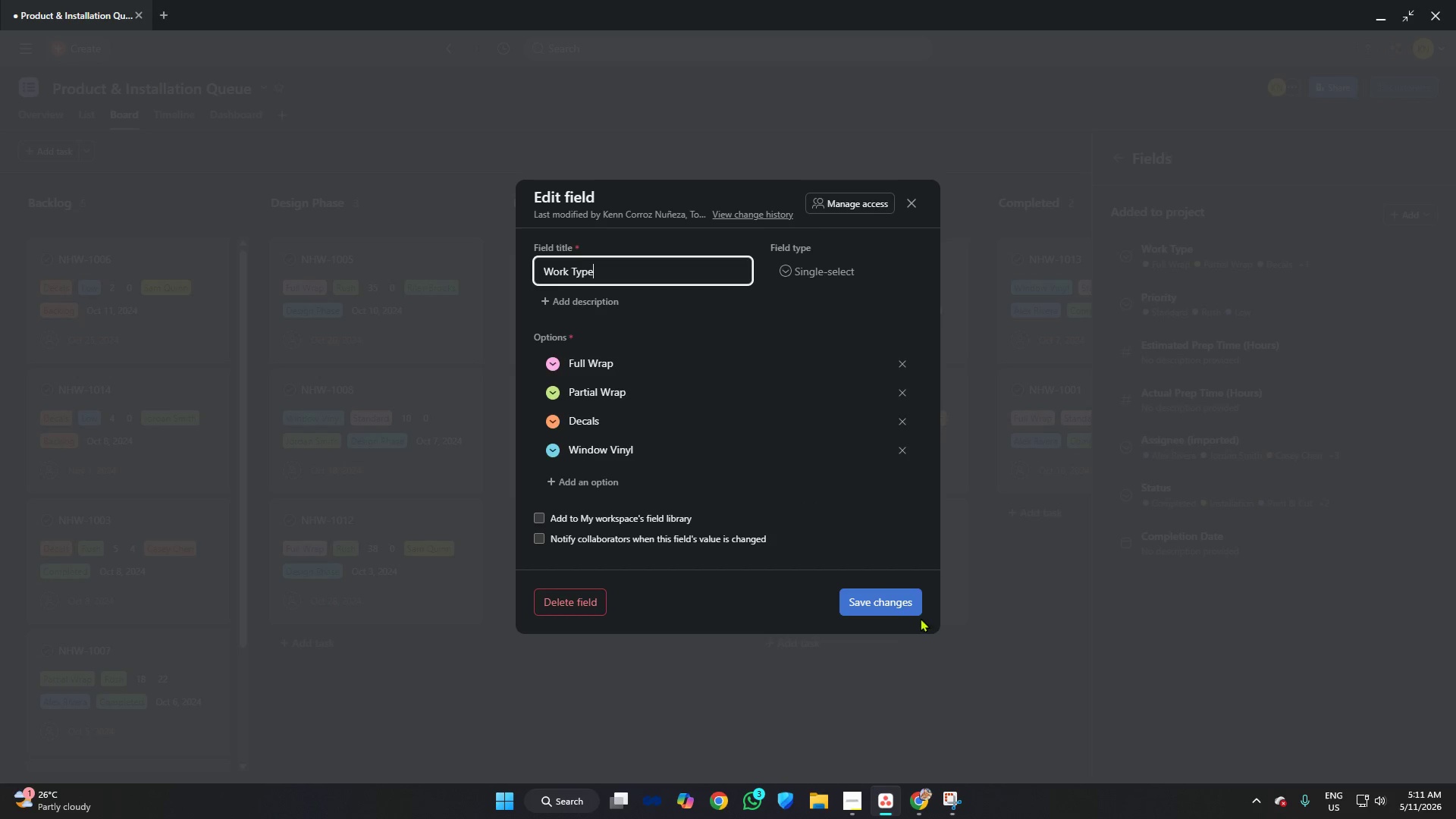 
left_click([899, 610])
 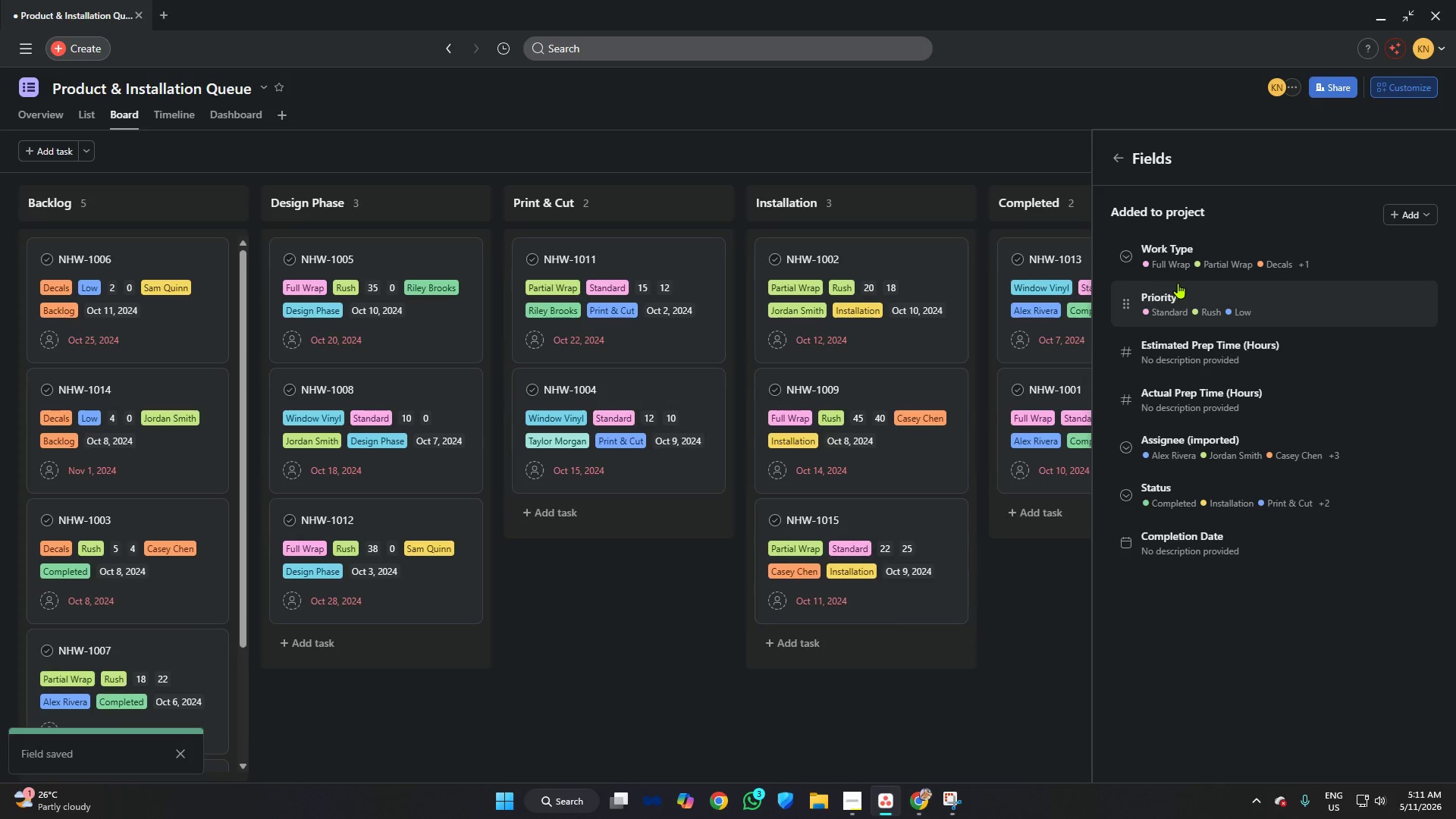 
left_click([1188, 296])
 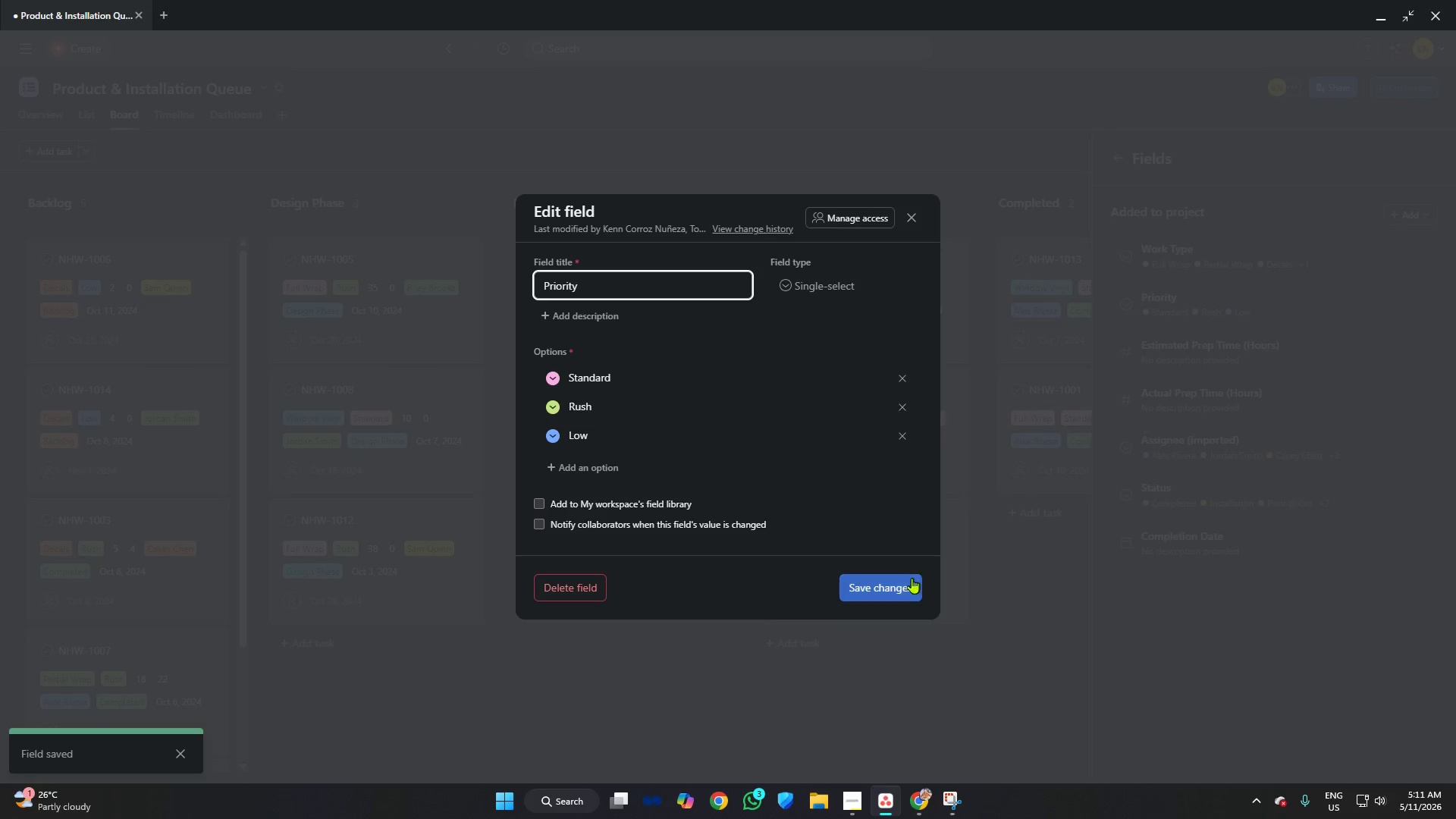 
left_click([900, 582])
 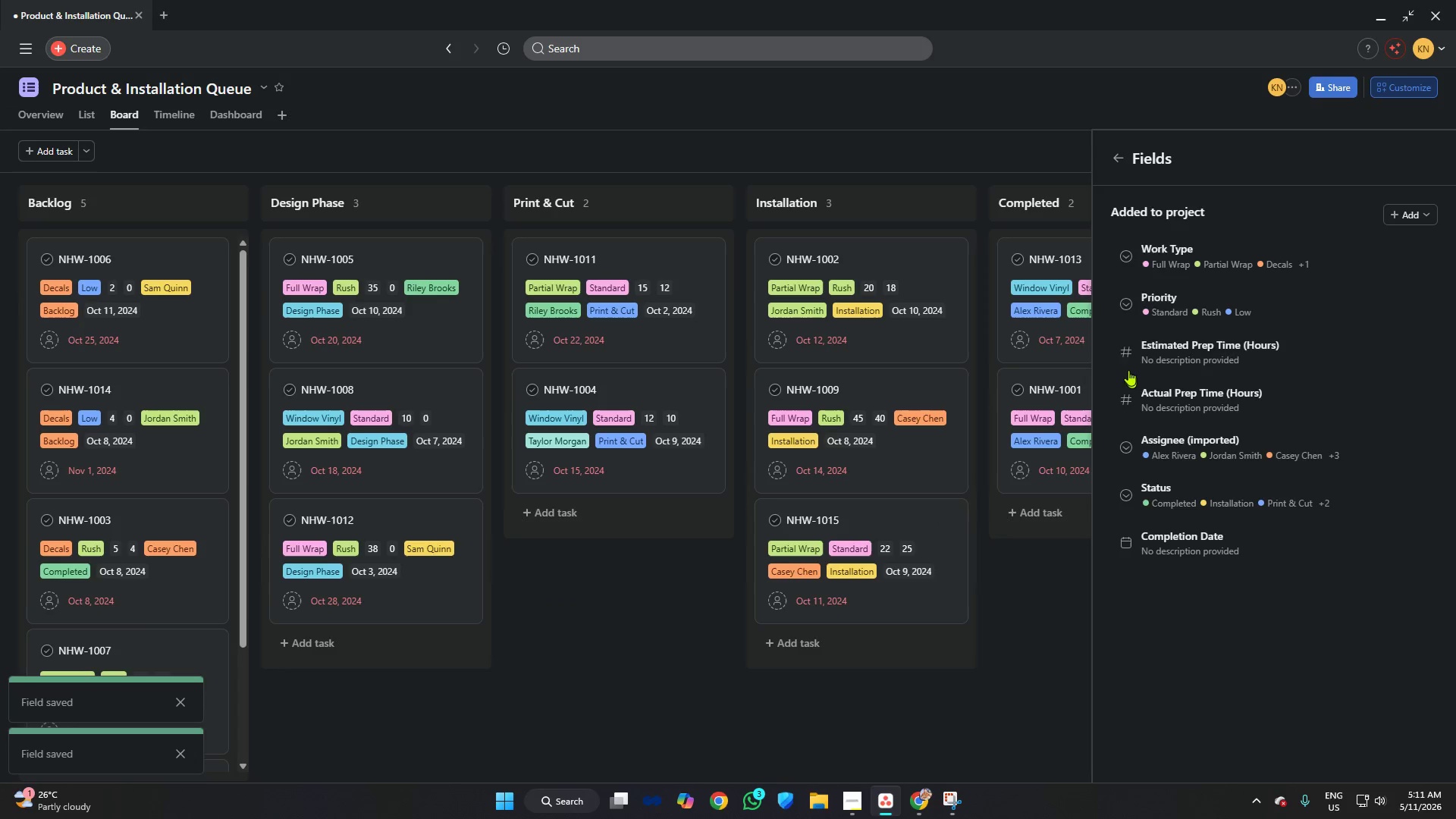 
left_click([1187, 331])
 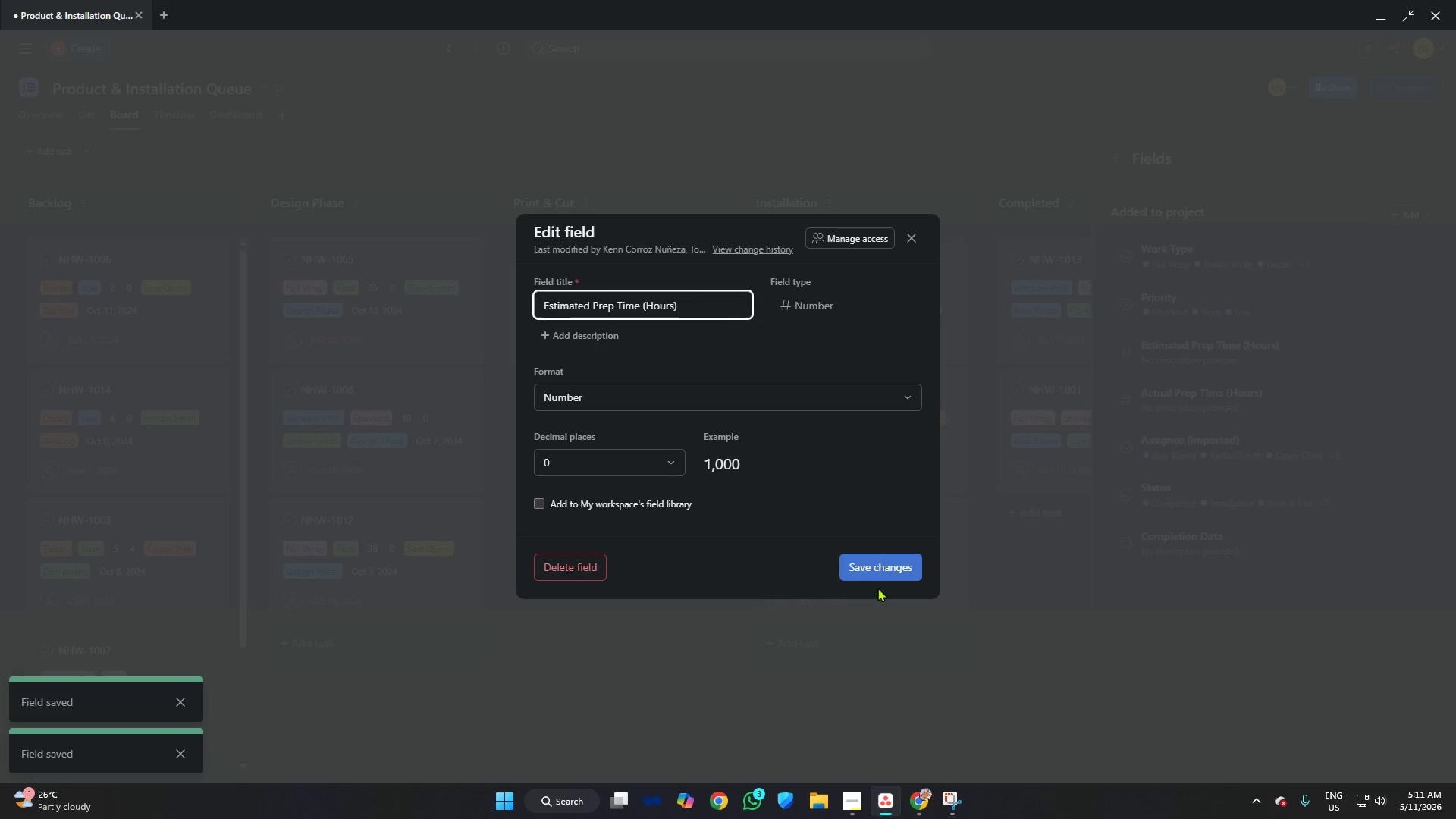 
left_click([876, 576])
 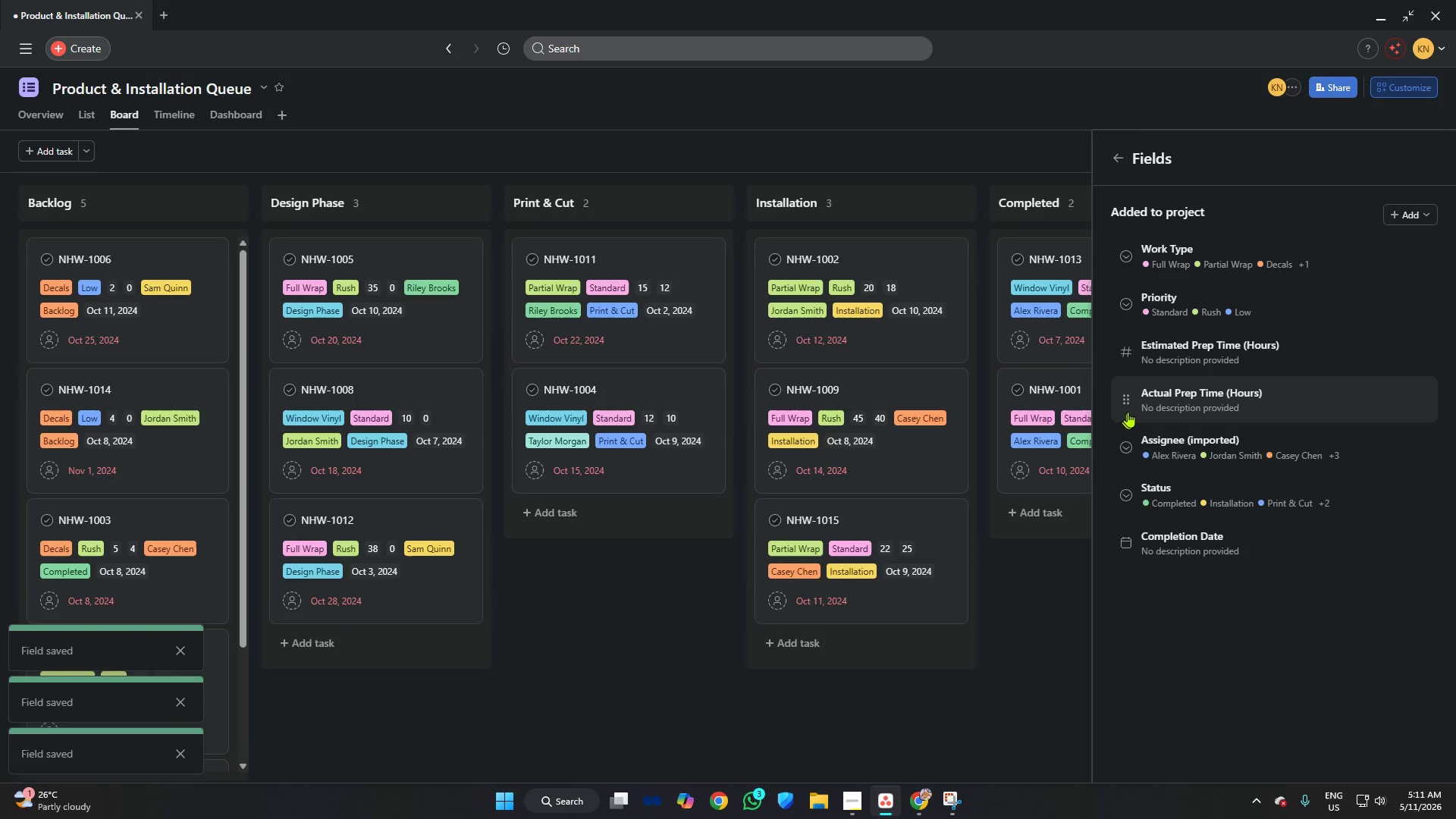 
left_click([1168, 387])
 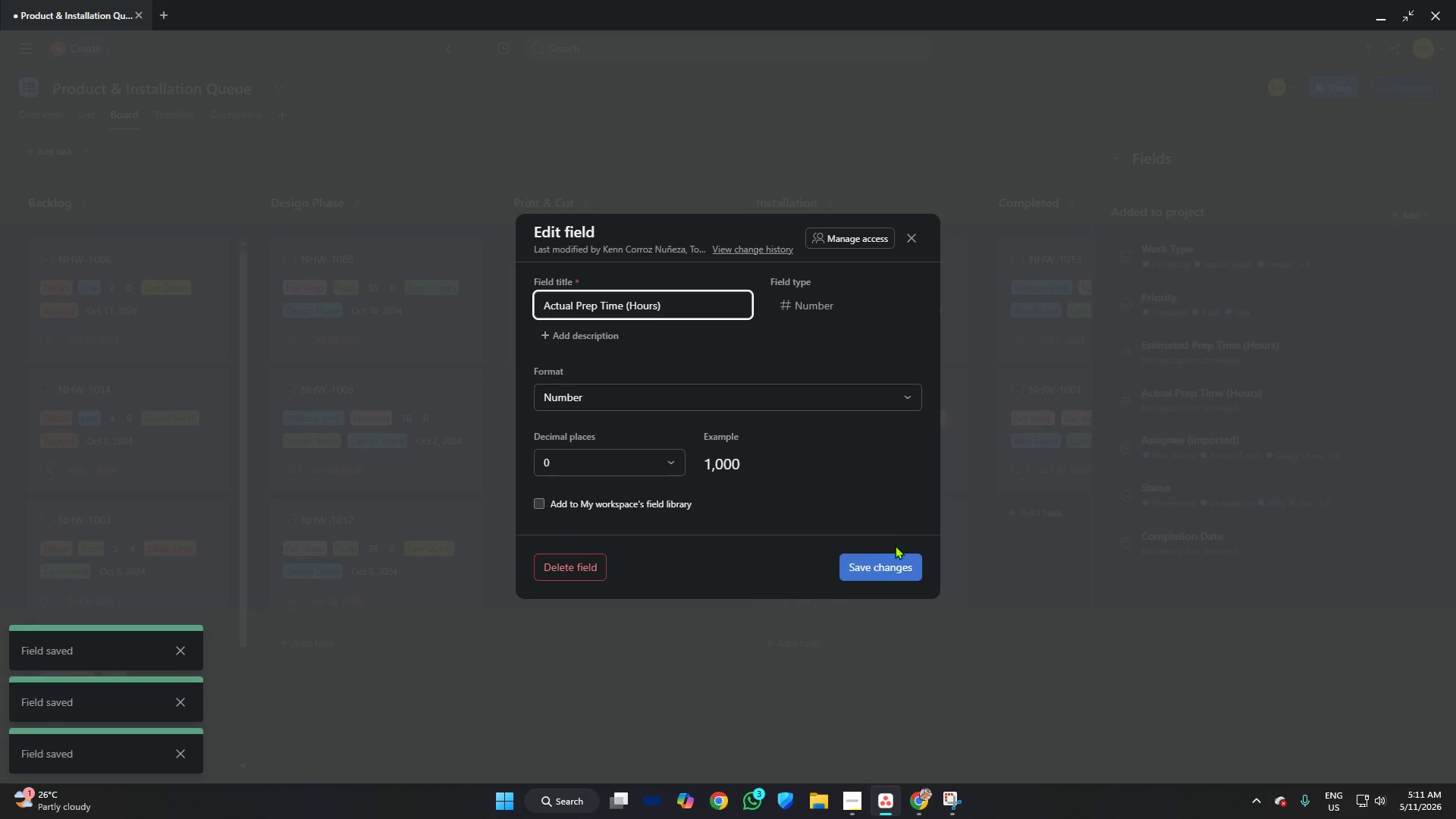 
left_click([886, 560])
 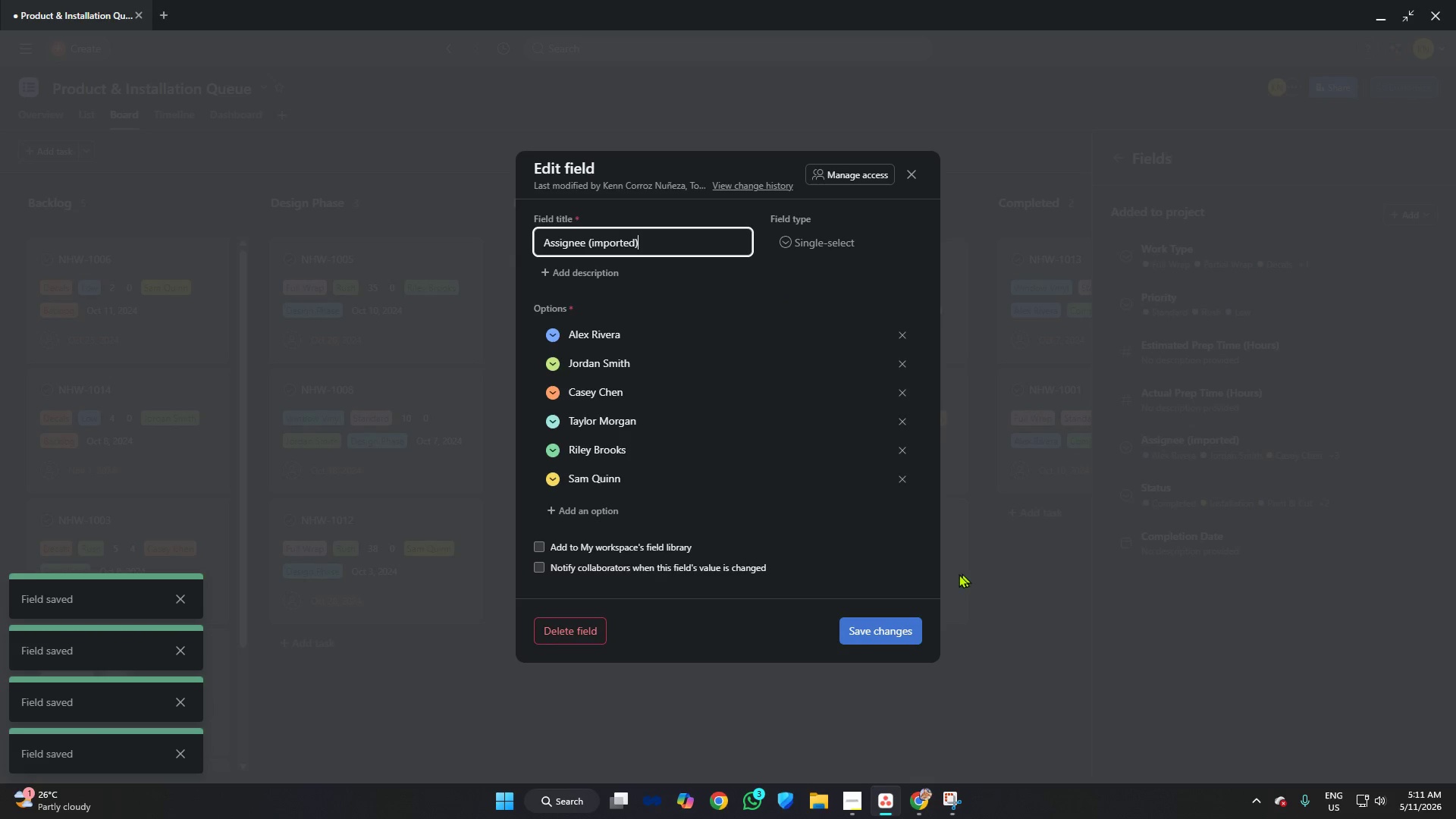 
left_click([880, 626])
 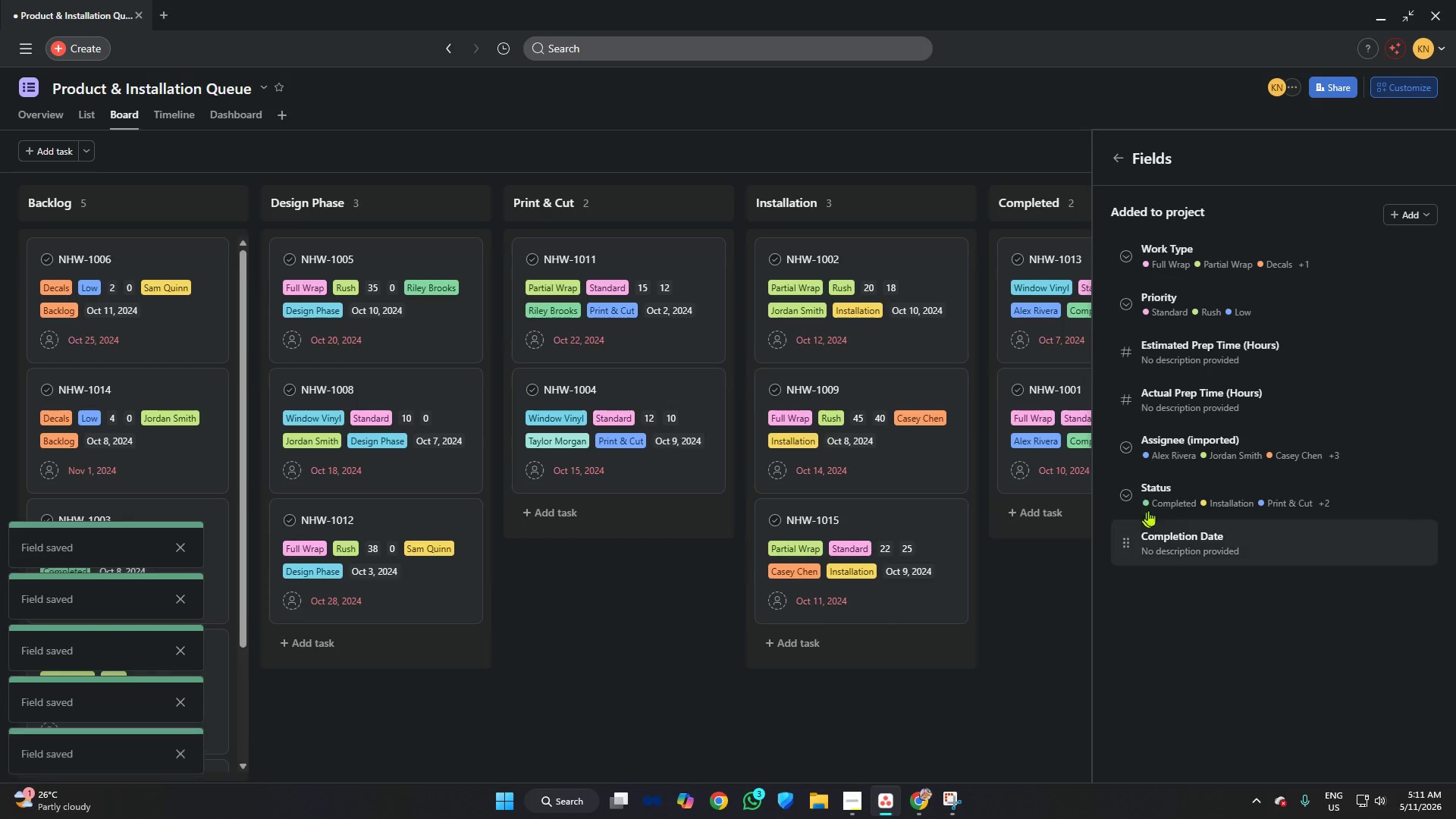 
left_click([1166, 498])
 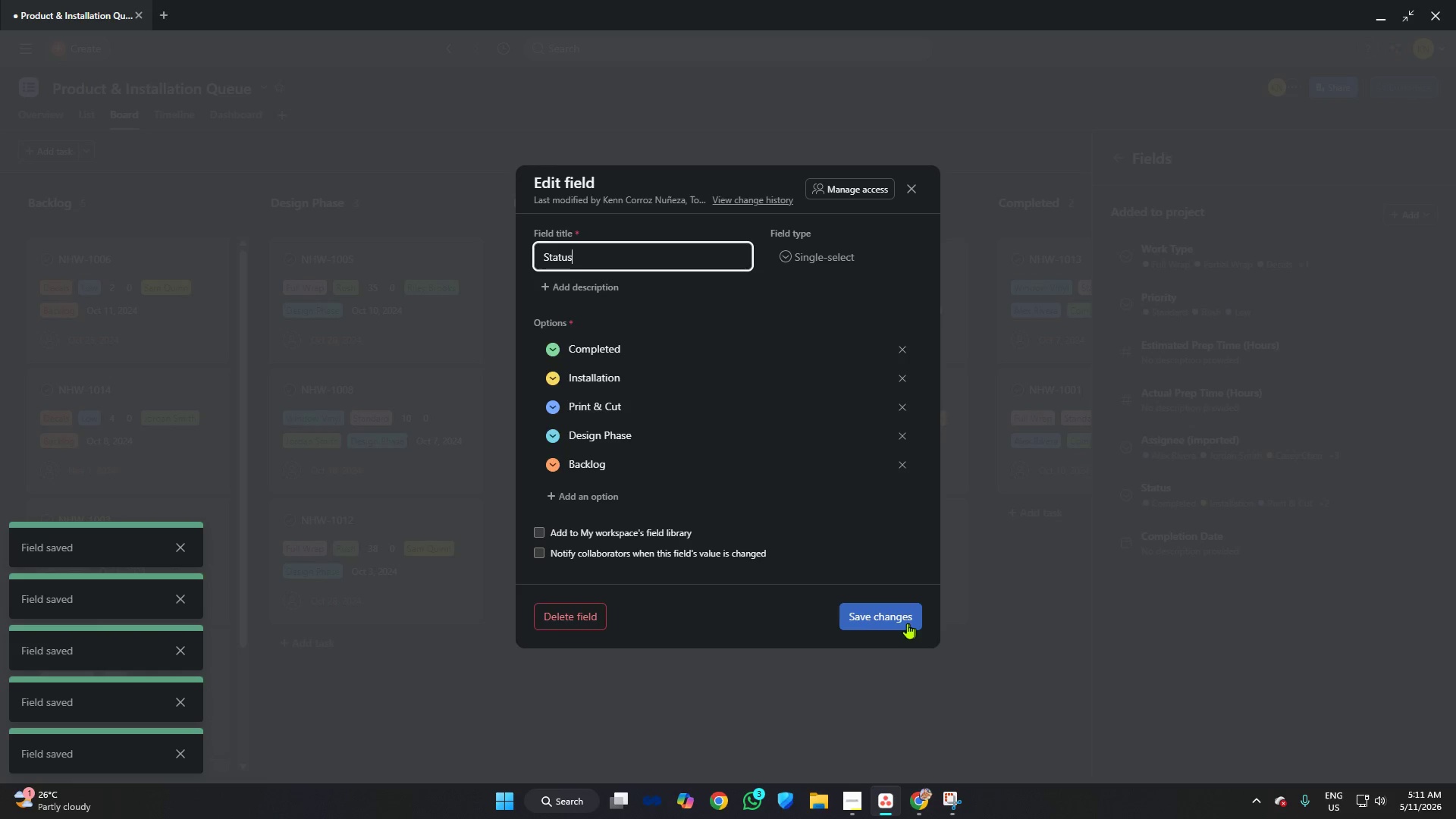 
left_click([901, 623])
 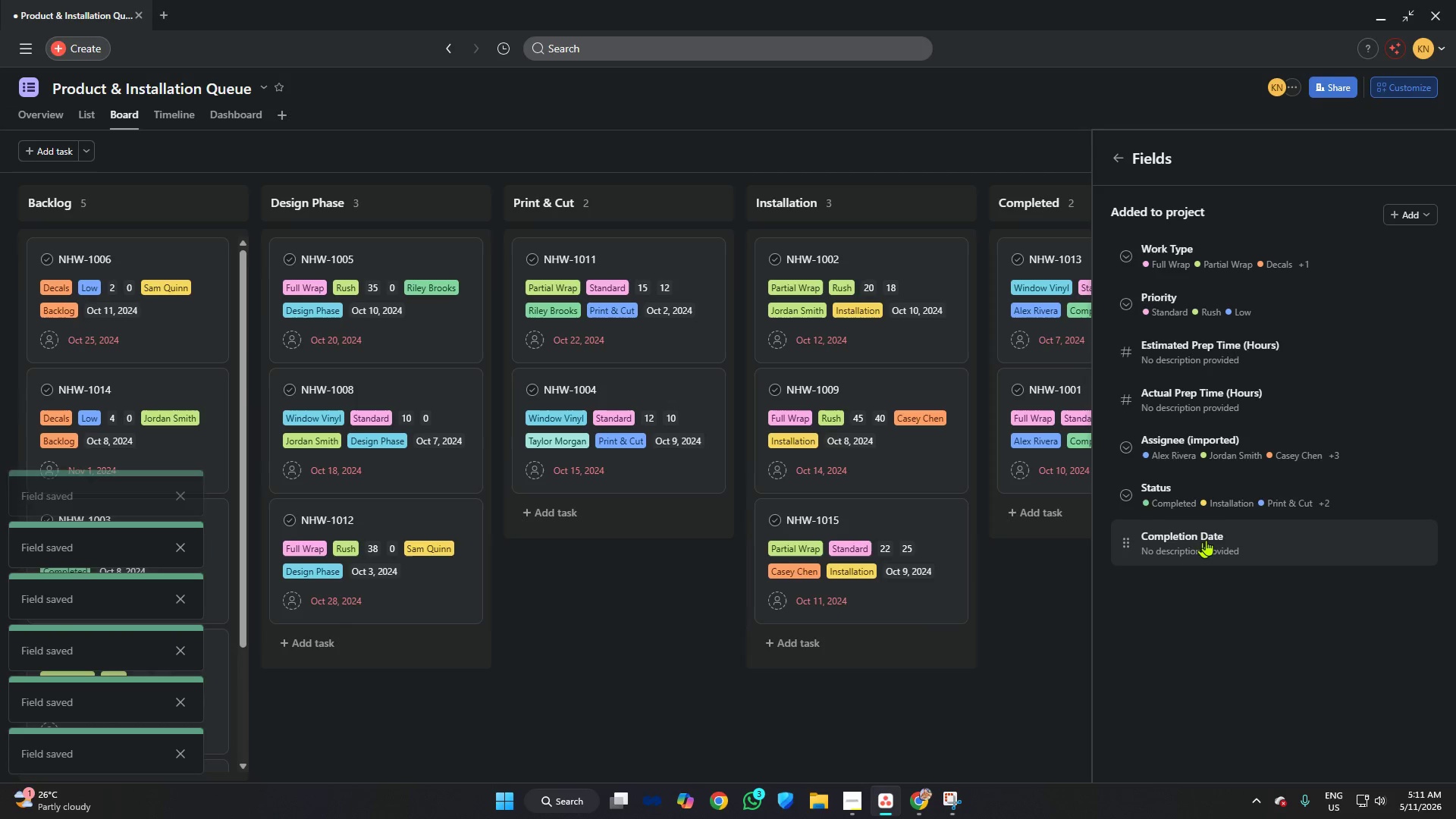 
left_click([1213, 534])
 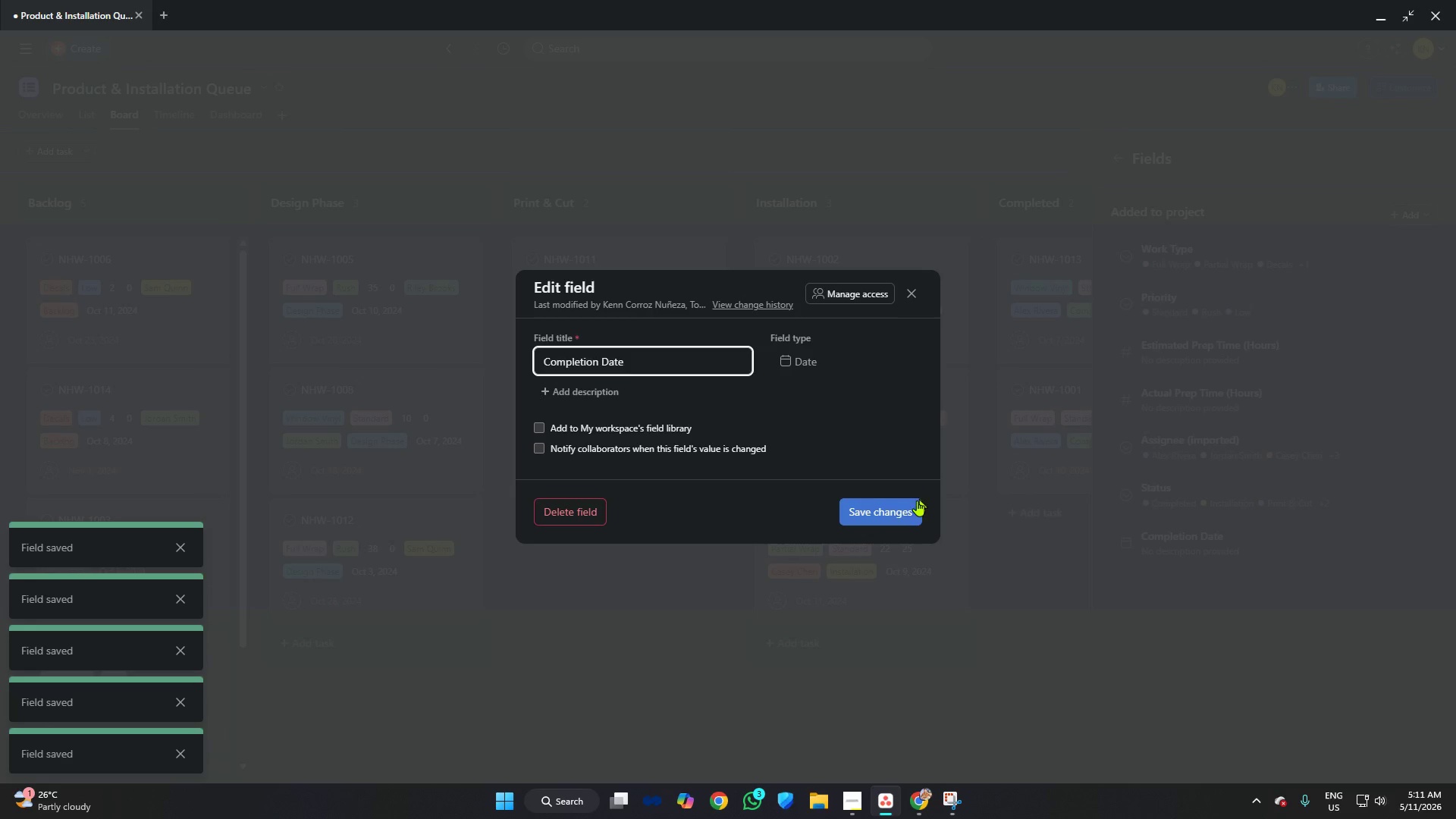 
left_click([905, 507])
 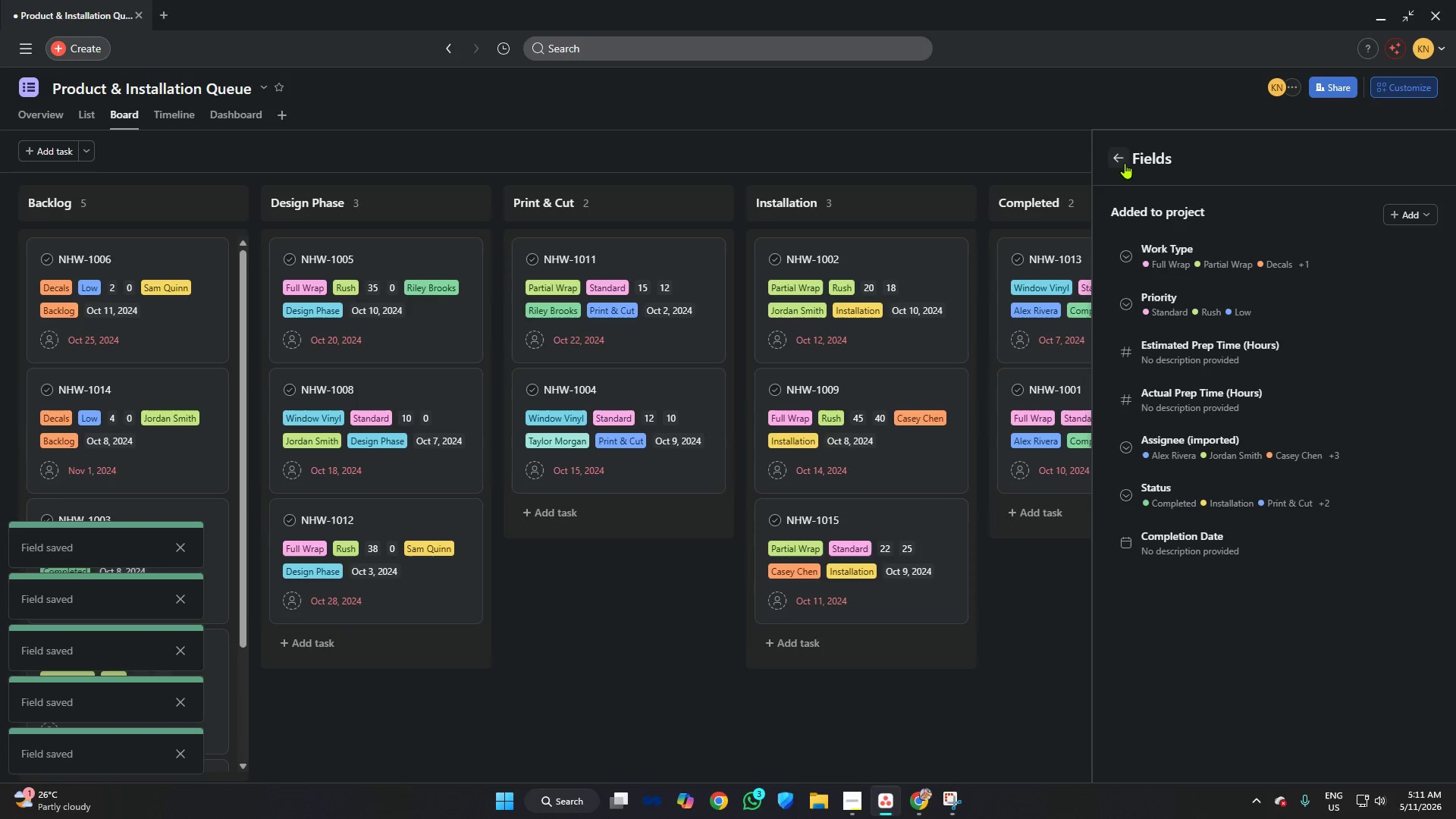 
left_click([1119, 159])
 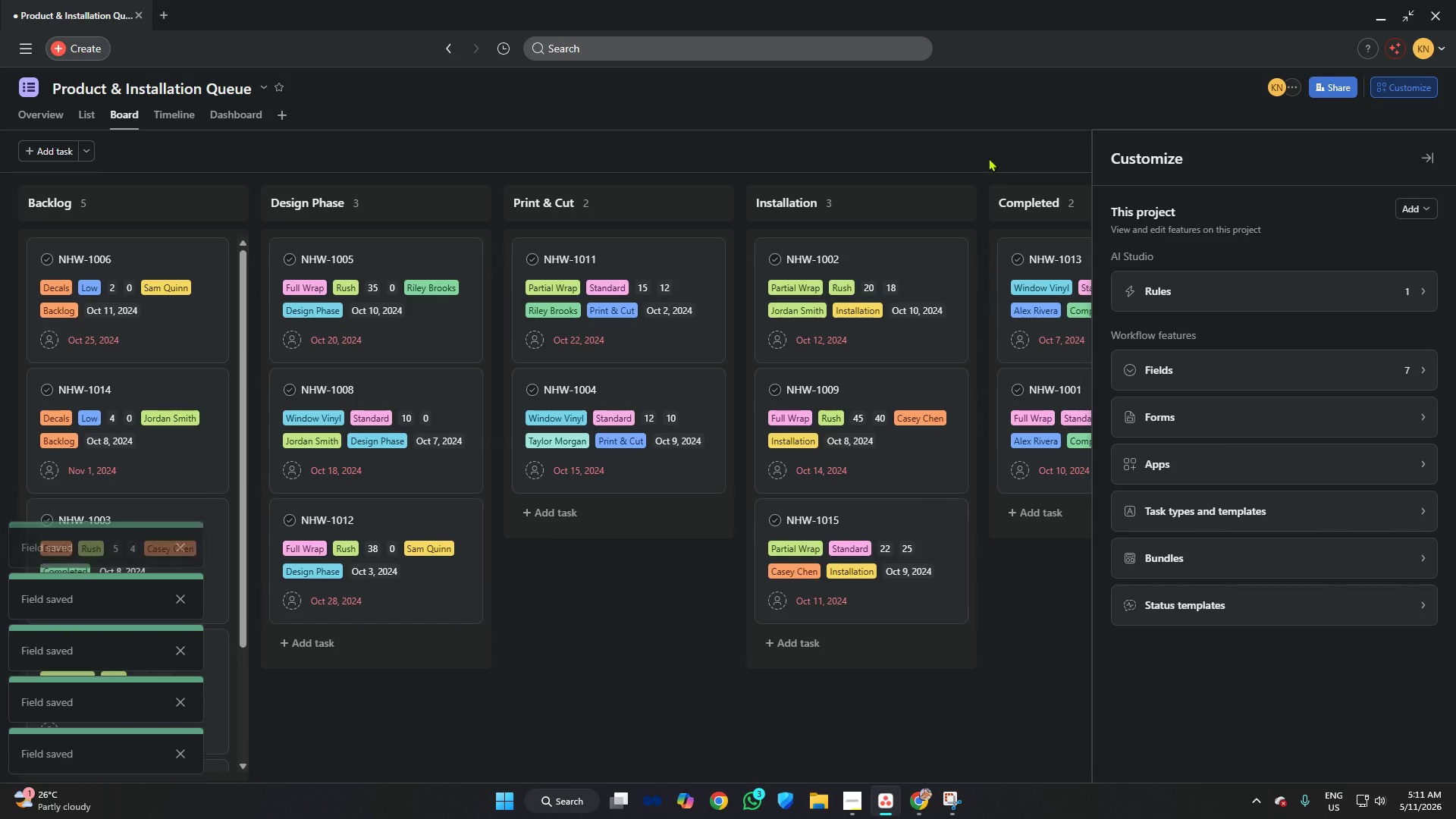 
left_click([984, 149])
 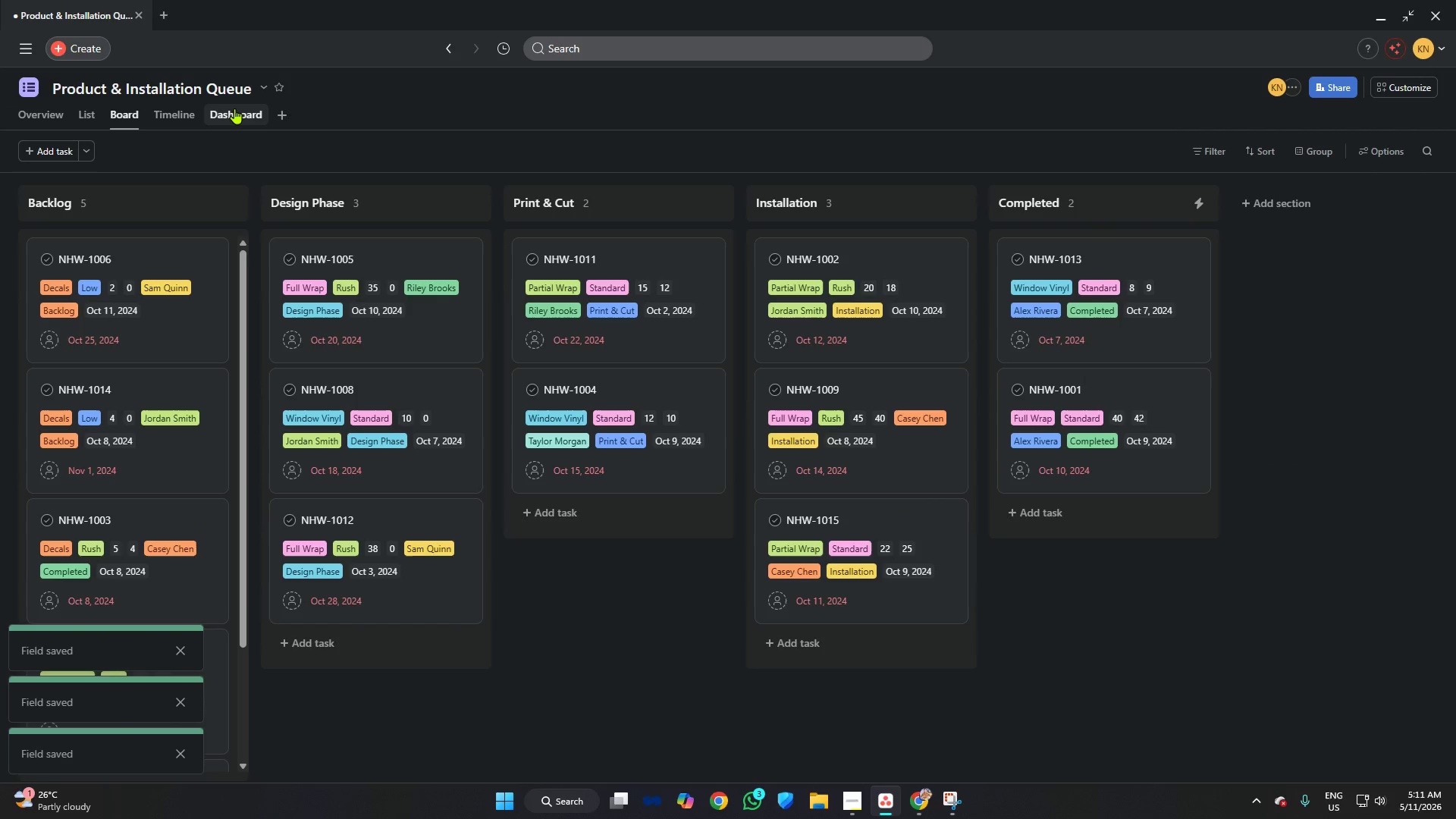 
left_click([234, 108])
 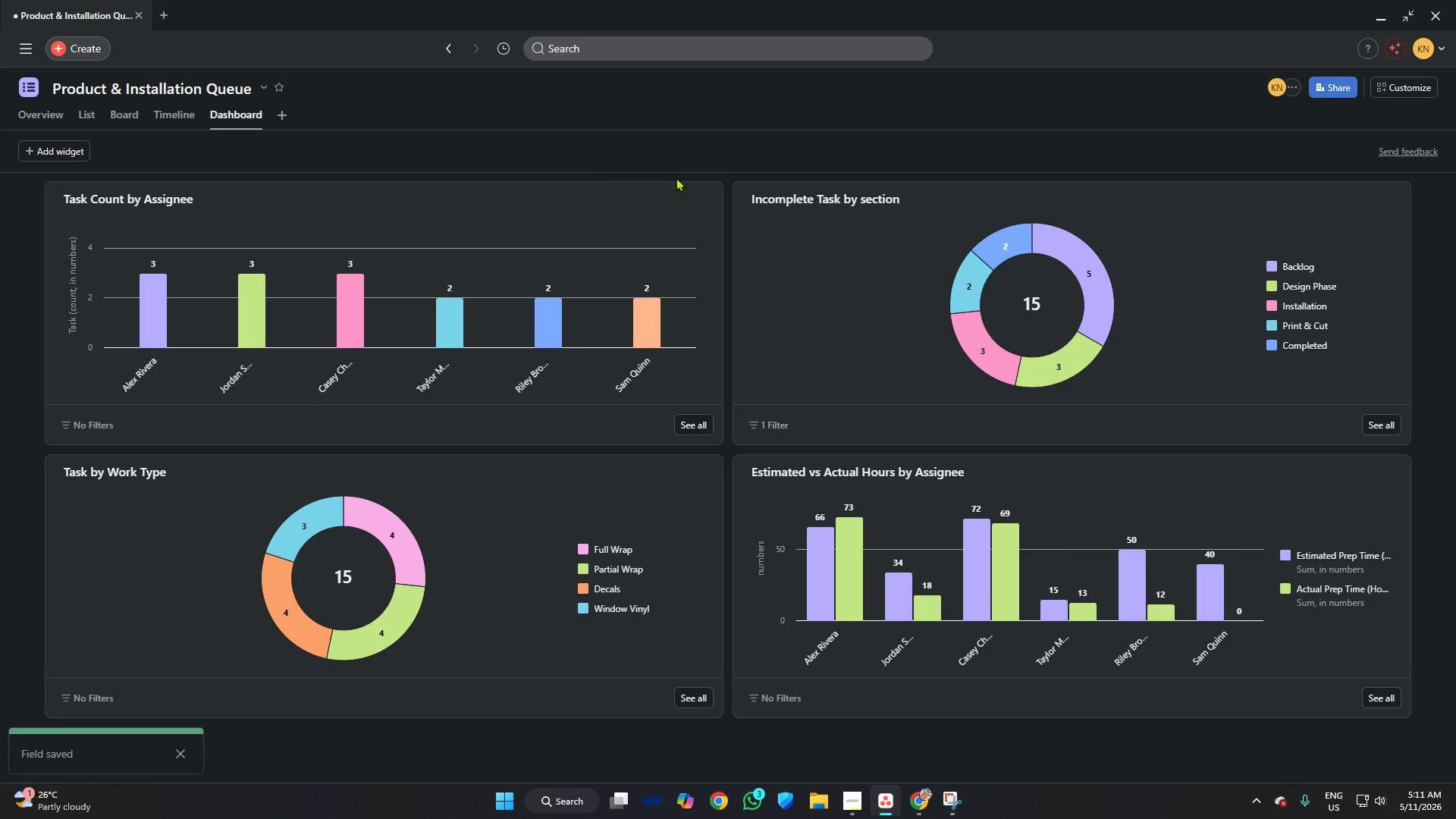 
left_click([657, 201])
 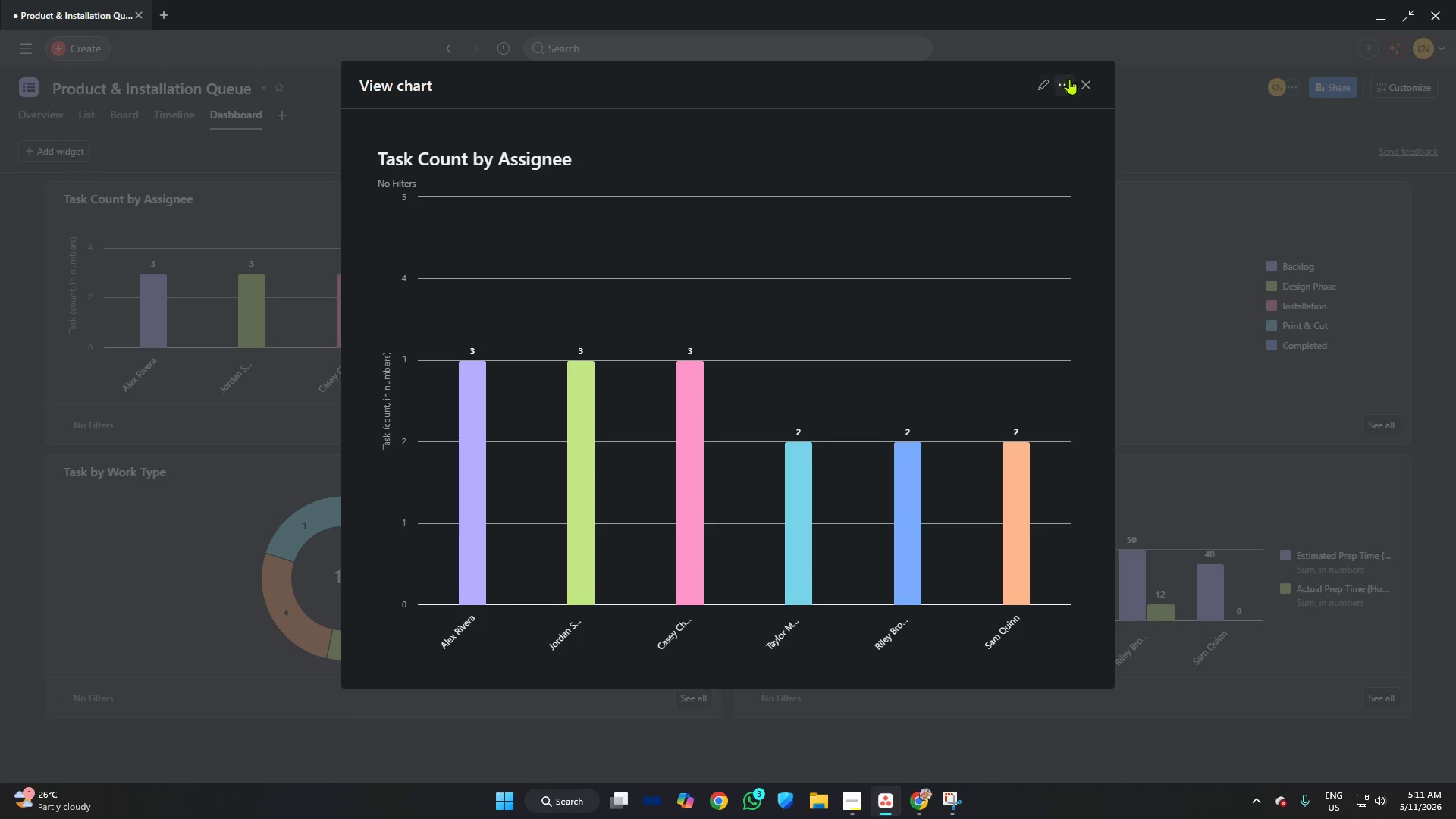 
left_click([1091, 84])
 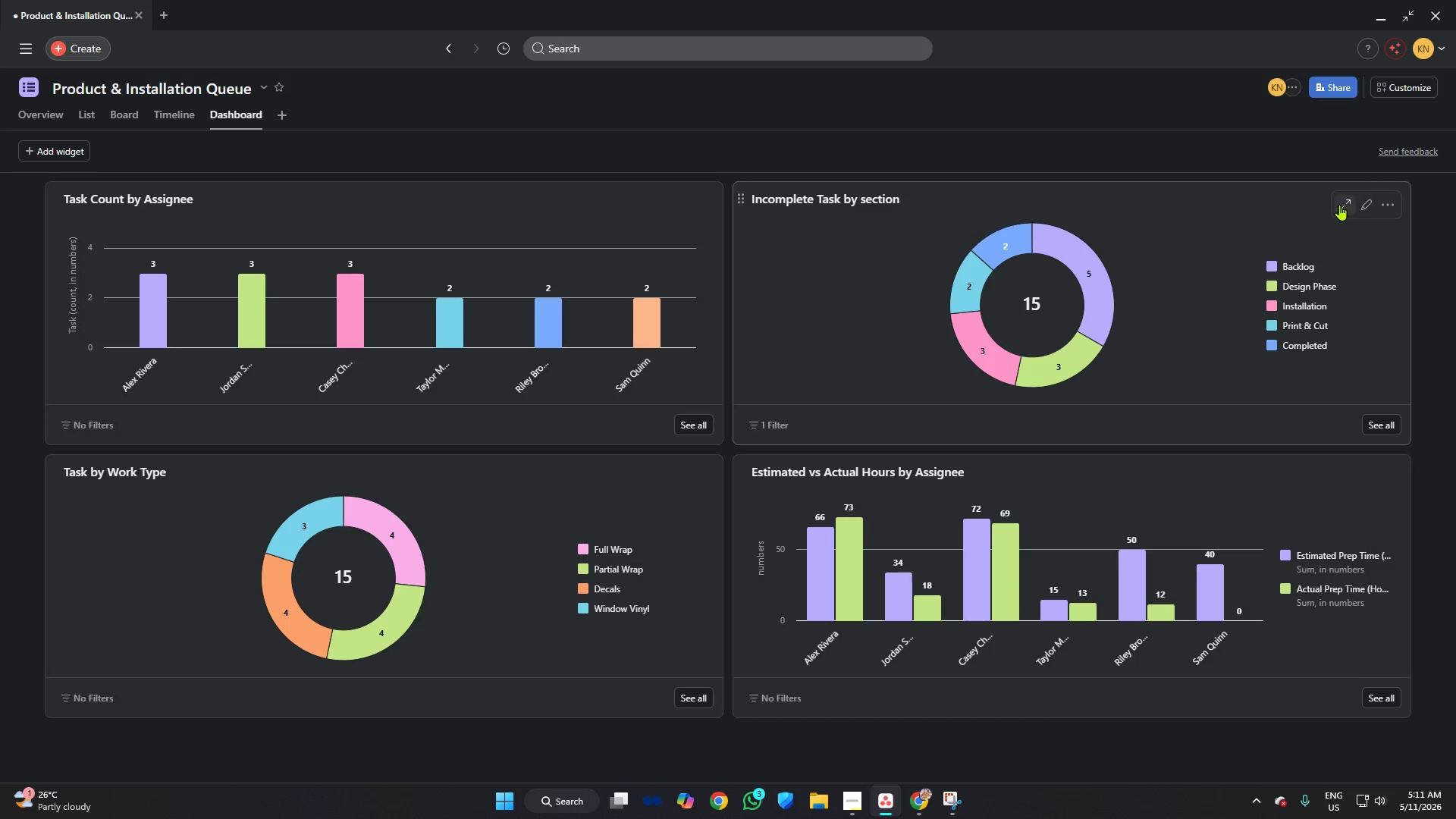 
left_click([1341, 205])
 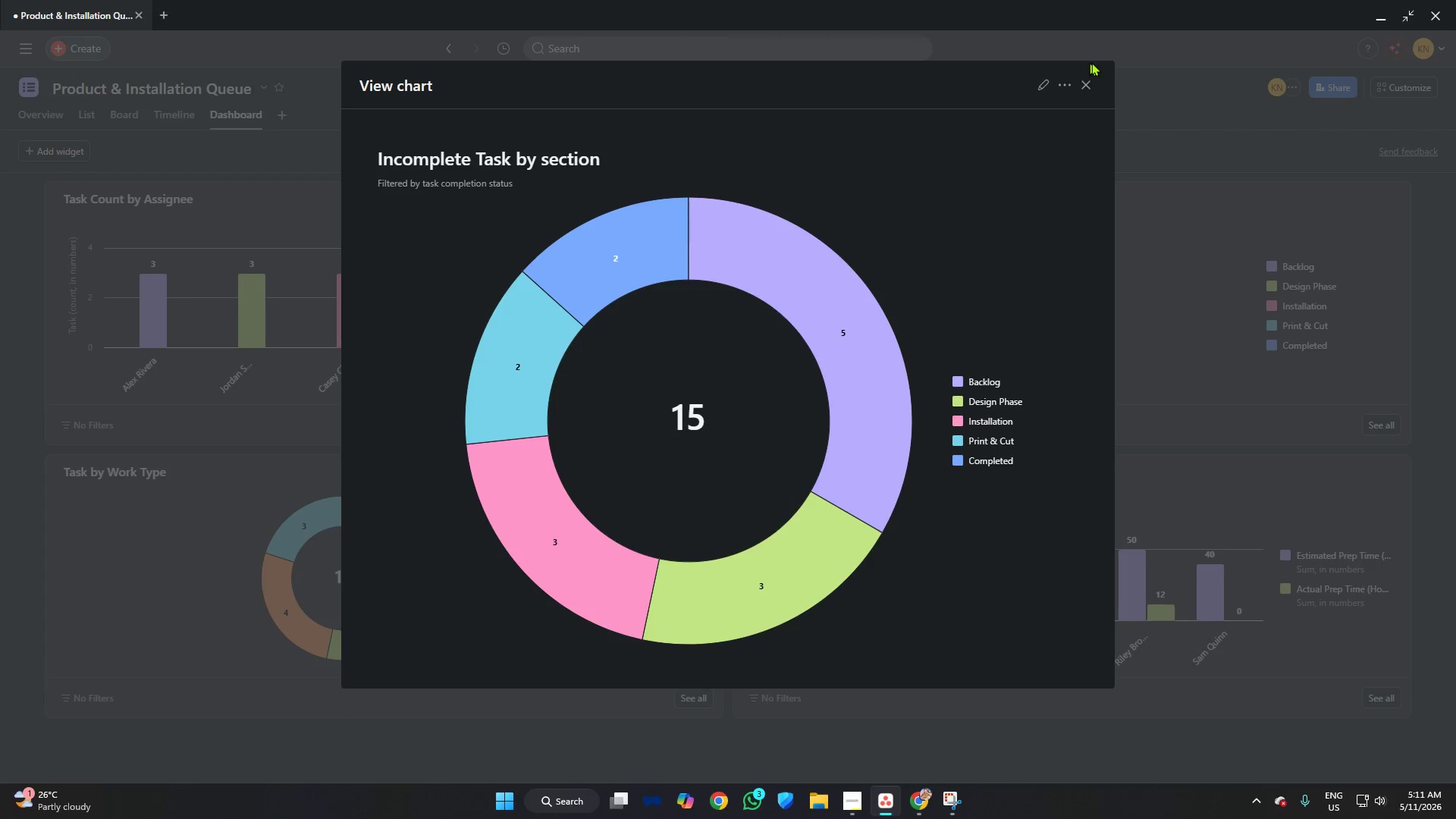 
left_click([1086, 82])
 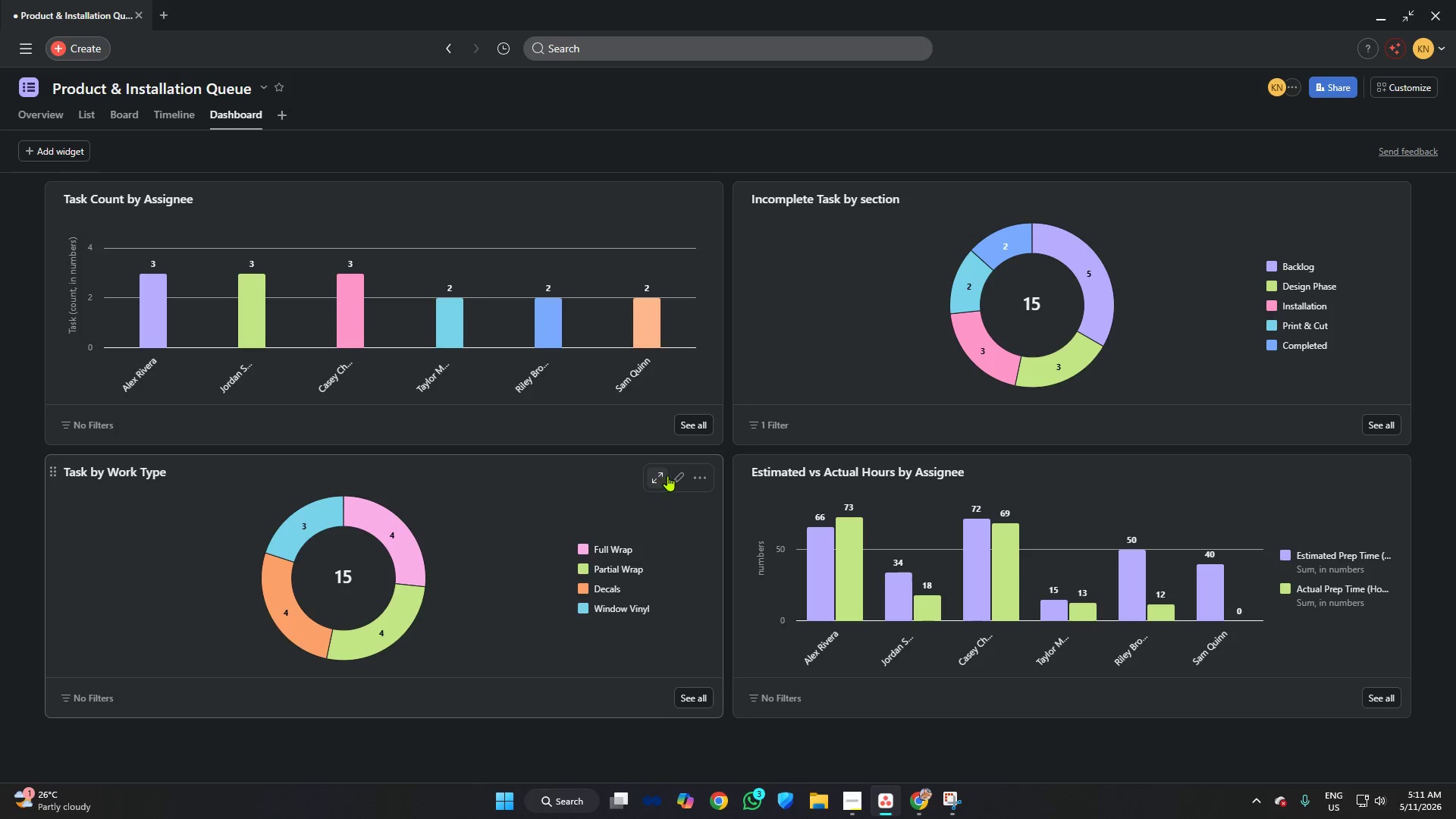 
left_click([662, 473])
 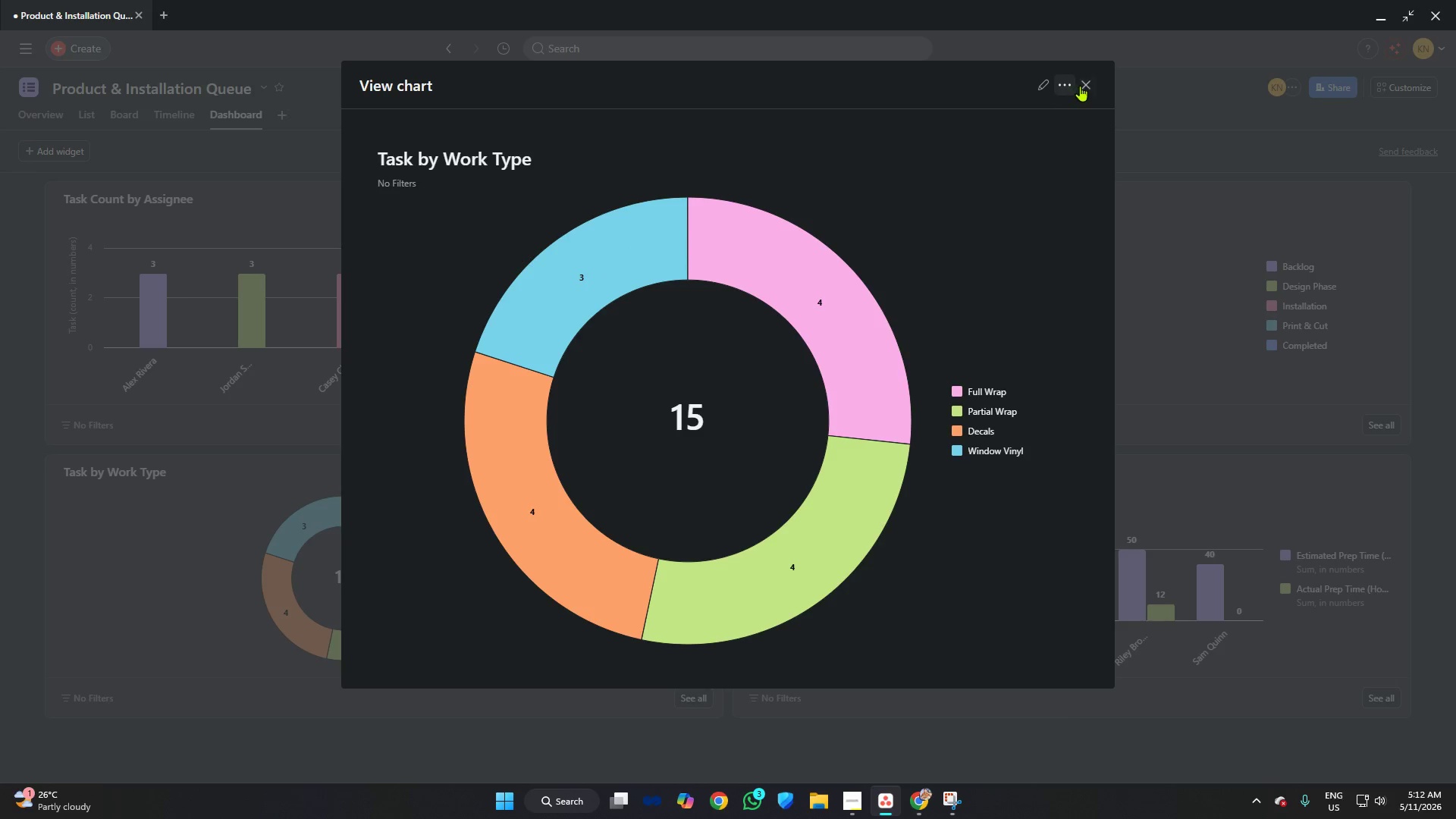 
left_click([1087, 85])
 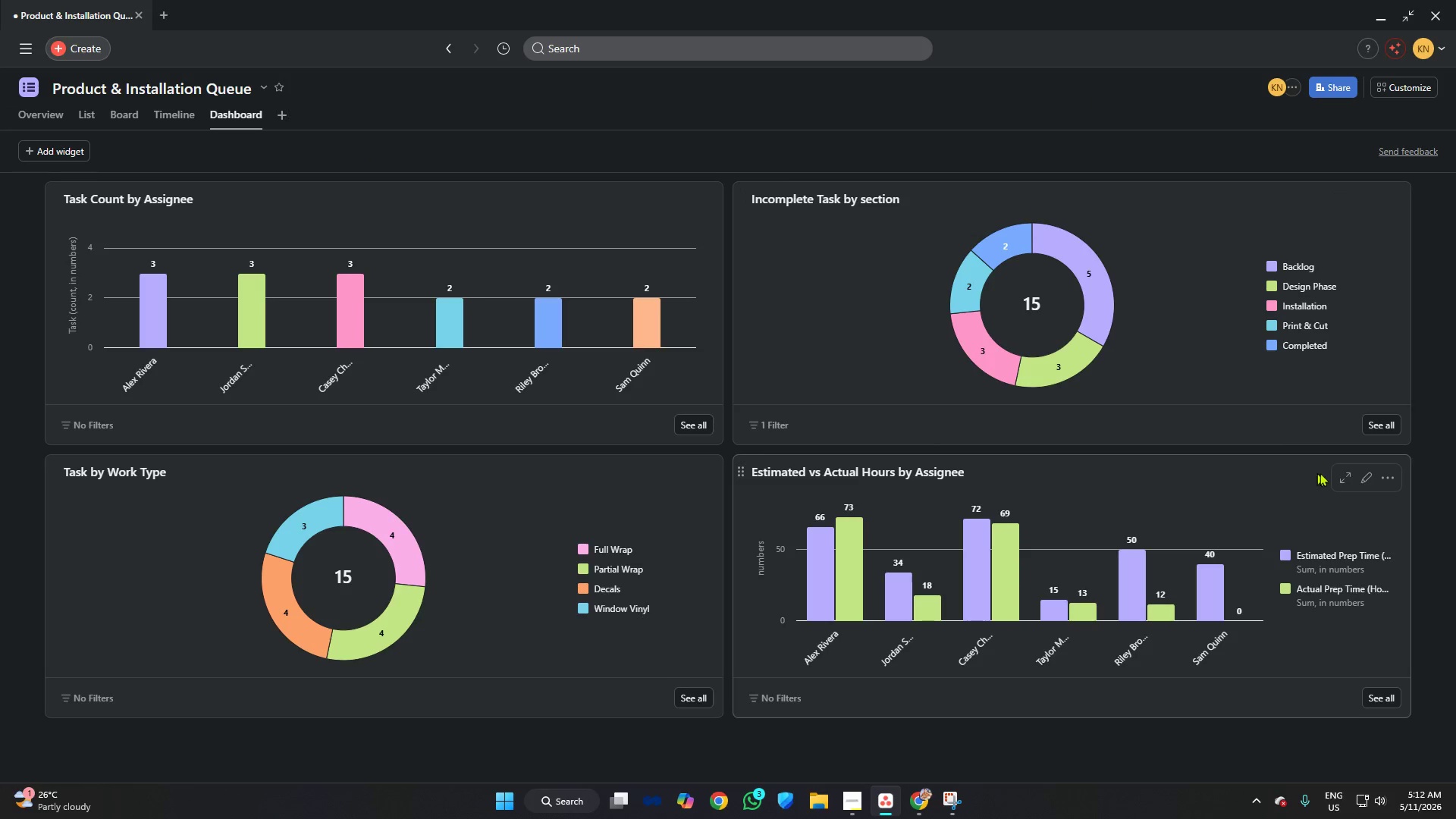 
left_click([1345, 476])
 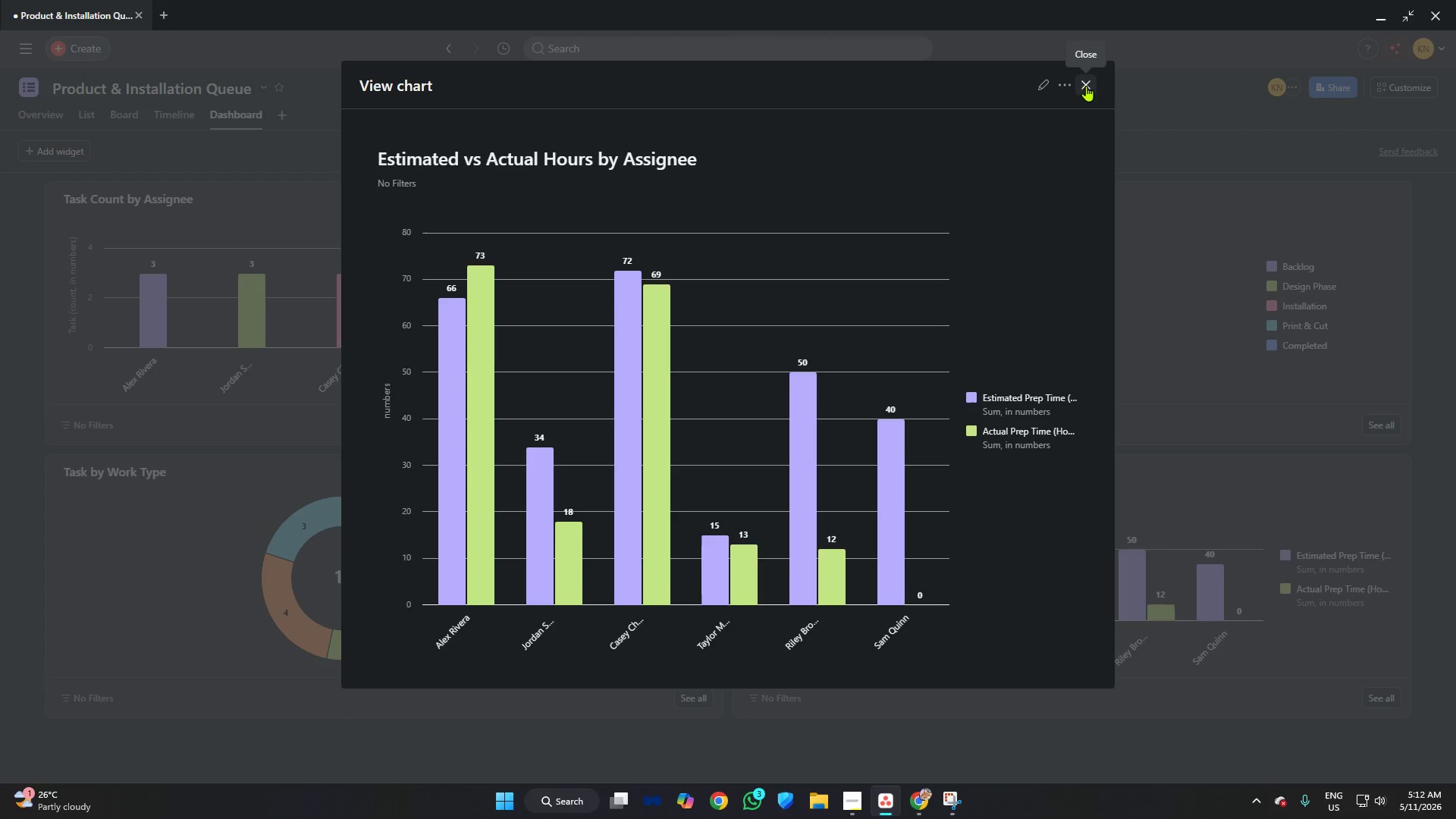 
left_click([1086, 86])
 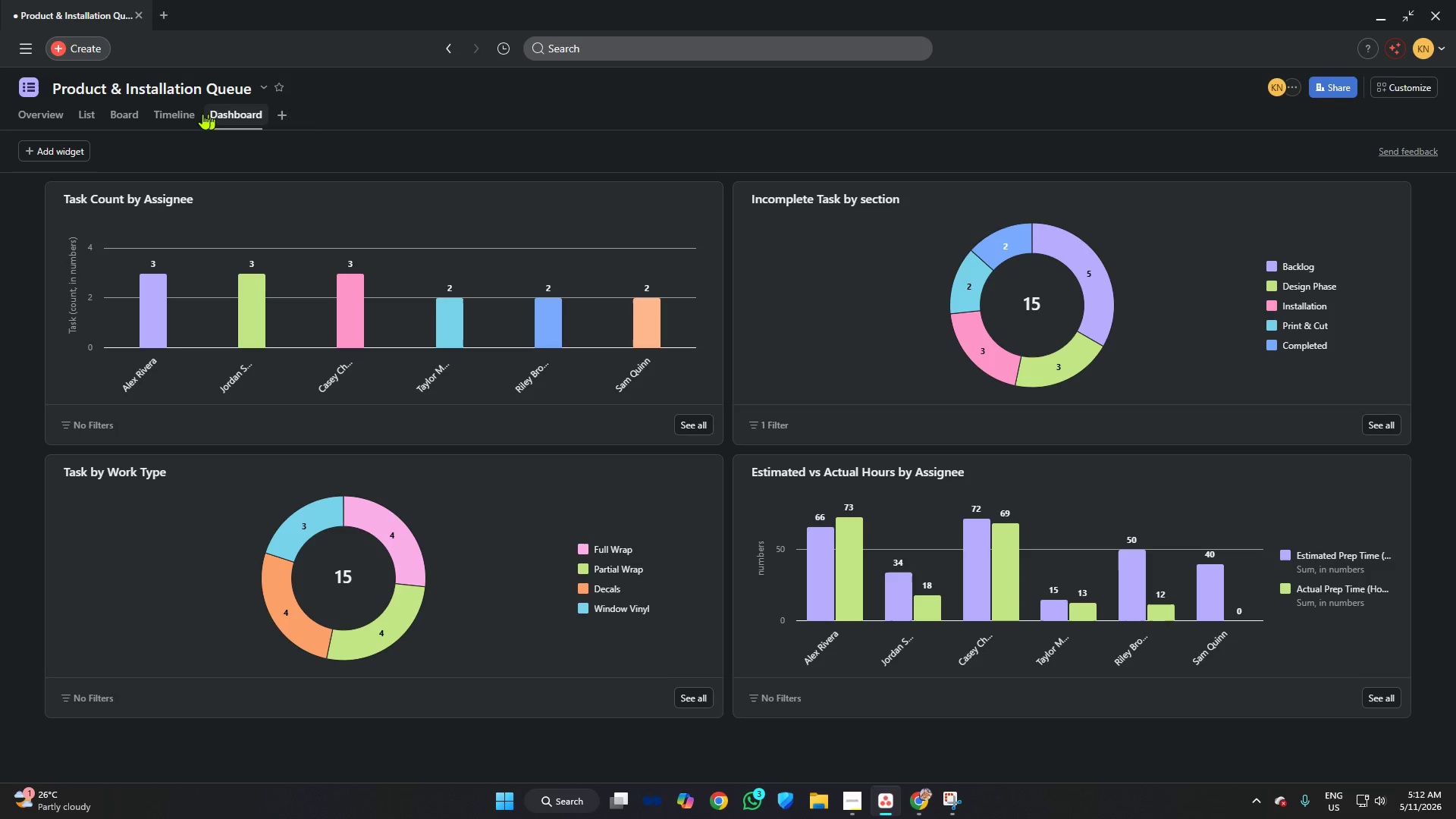 
left_click([180, 114])
 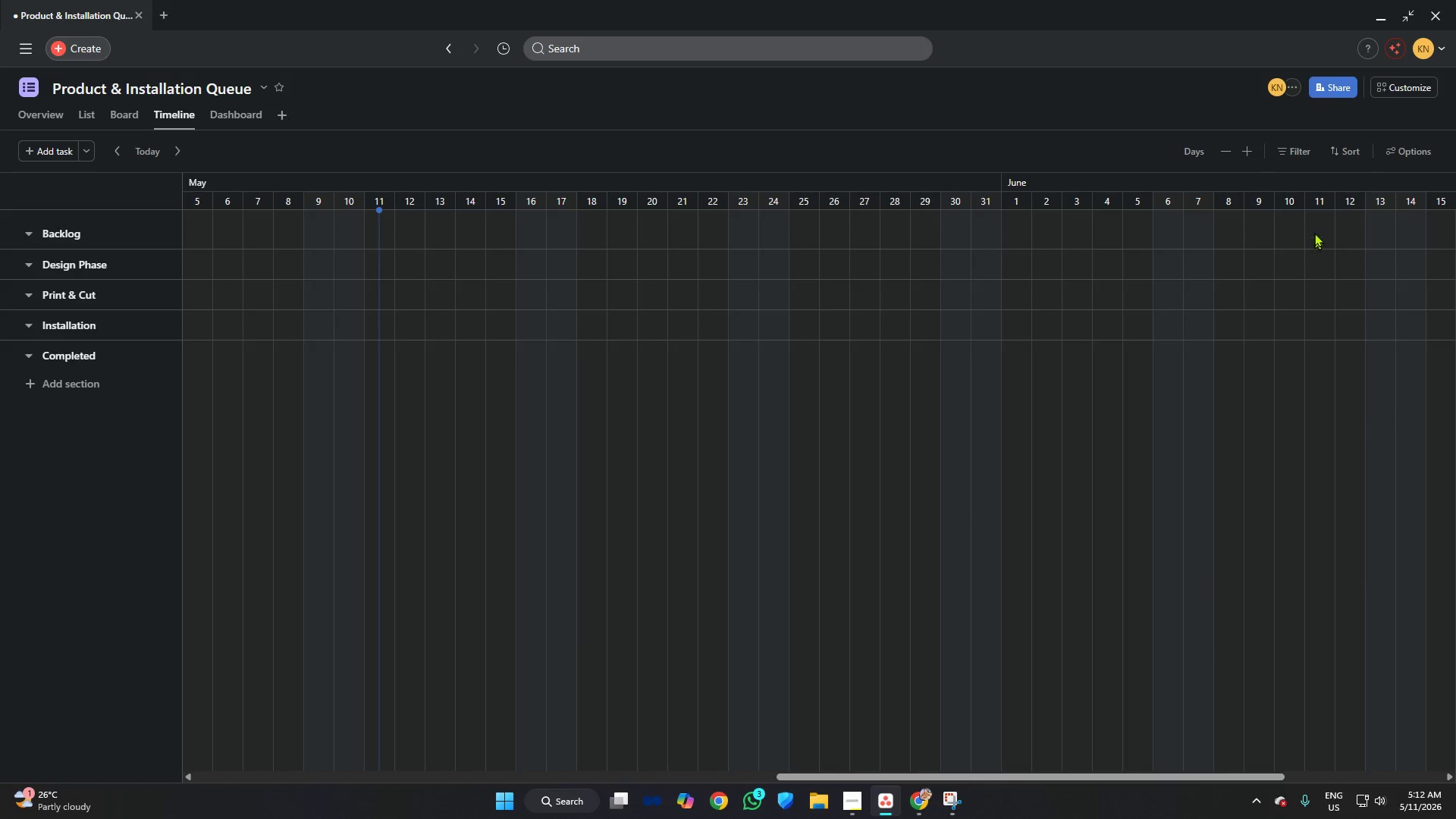 
left_click([1389, 146])
 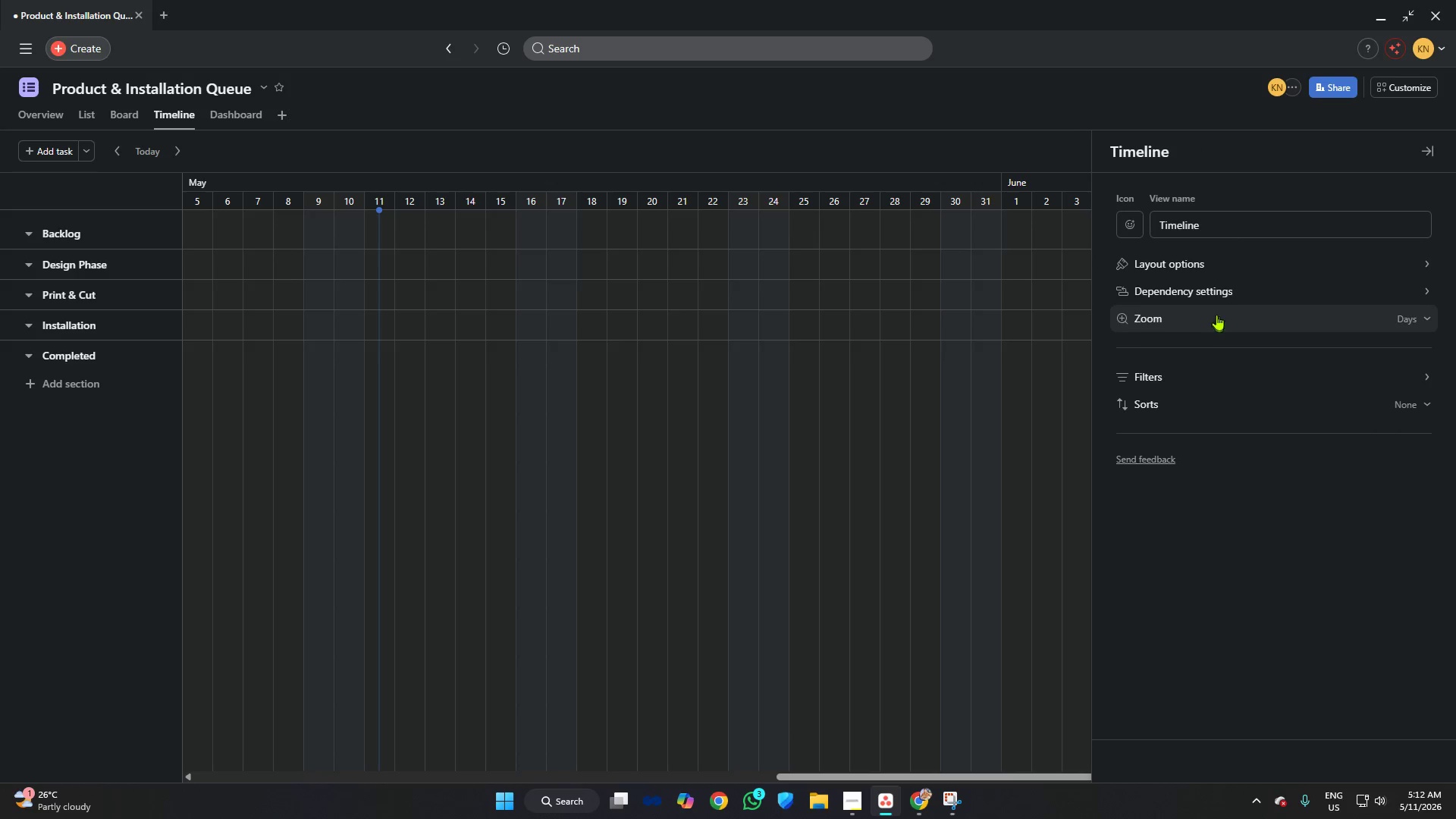 
left_click([1215, 298])
 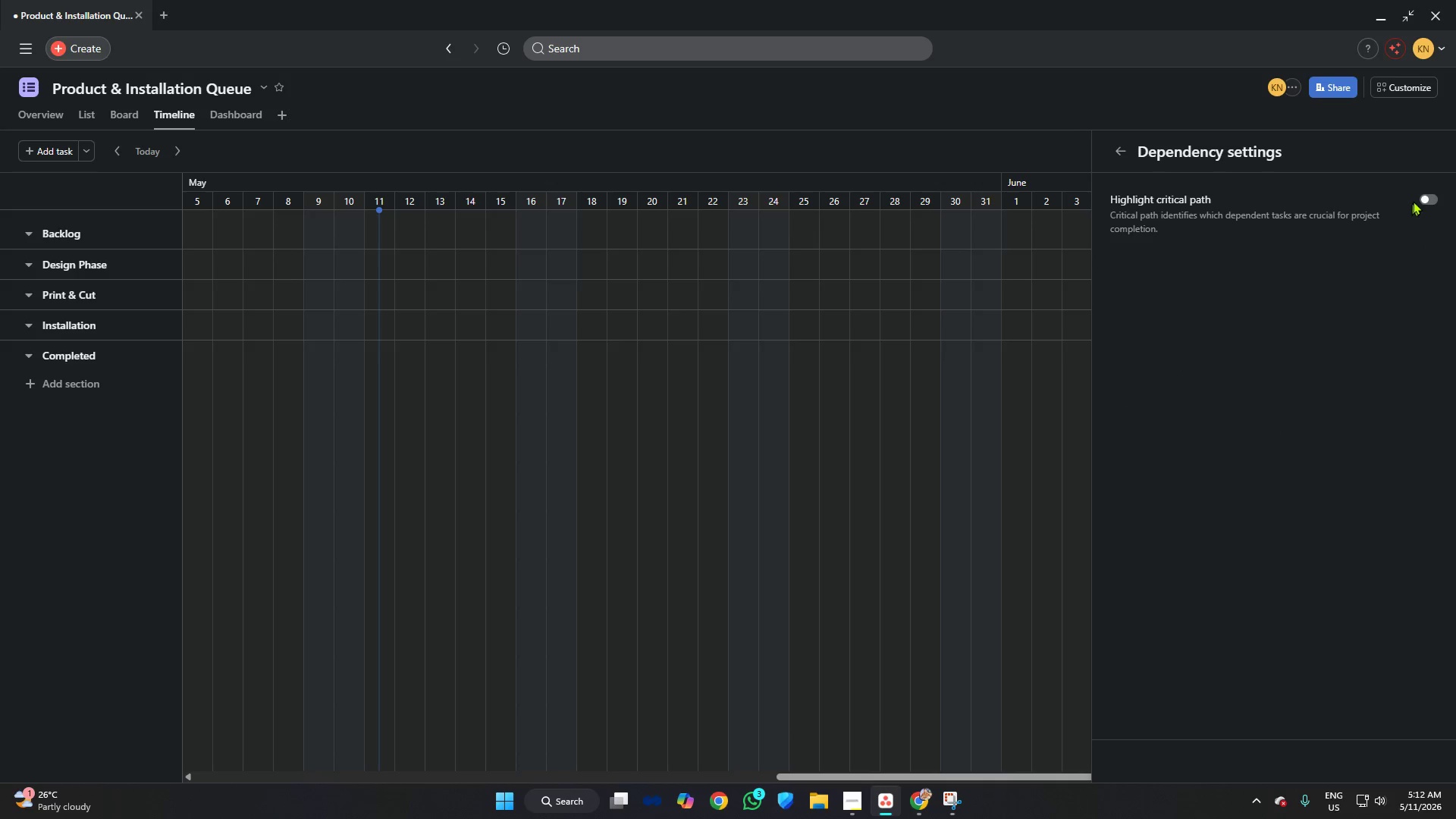 
left_click([1428, 194])
 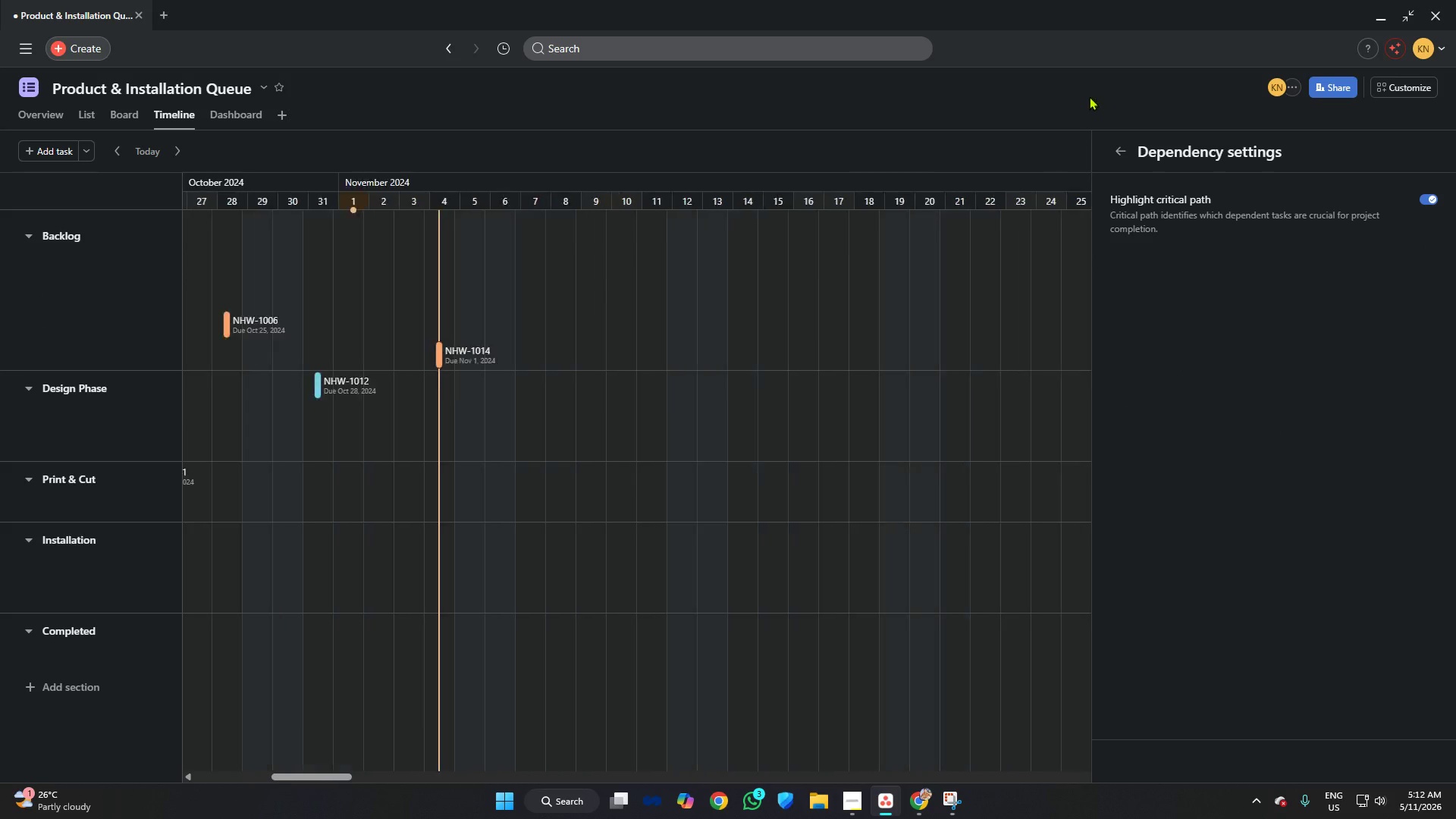 
left_click([1087, 94])
 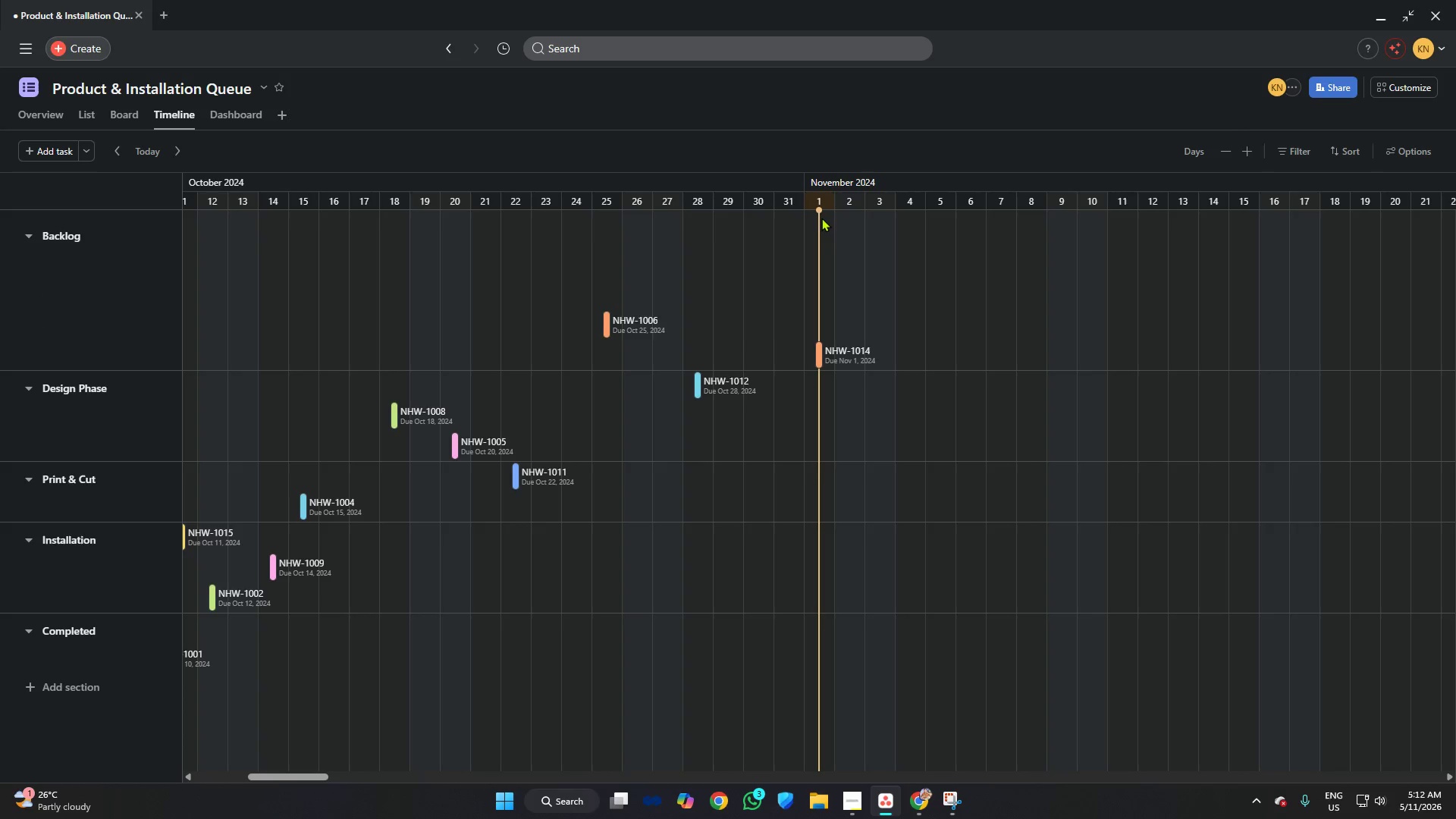 
left_click_drag(start_coordinate=[817, 218], to_coordinate=[800, 213])
 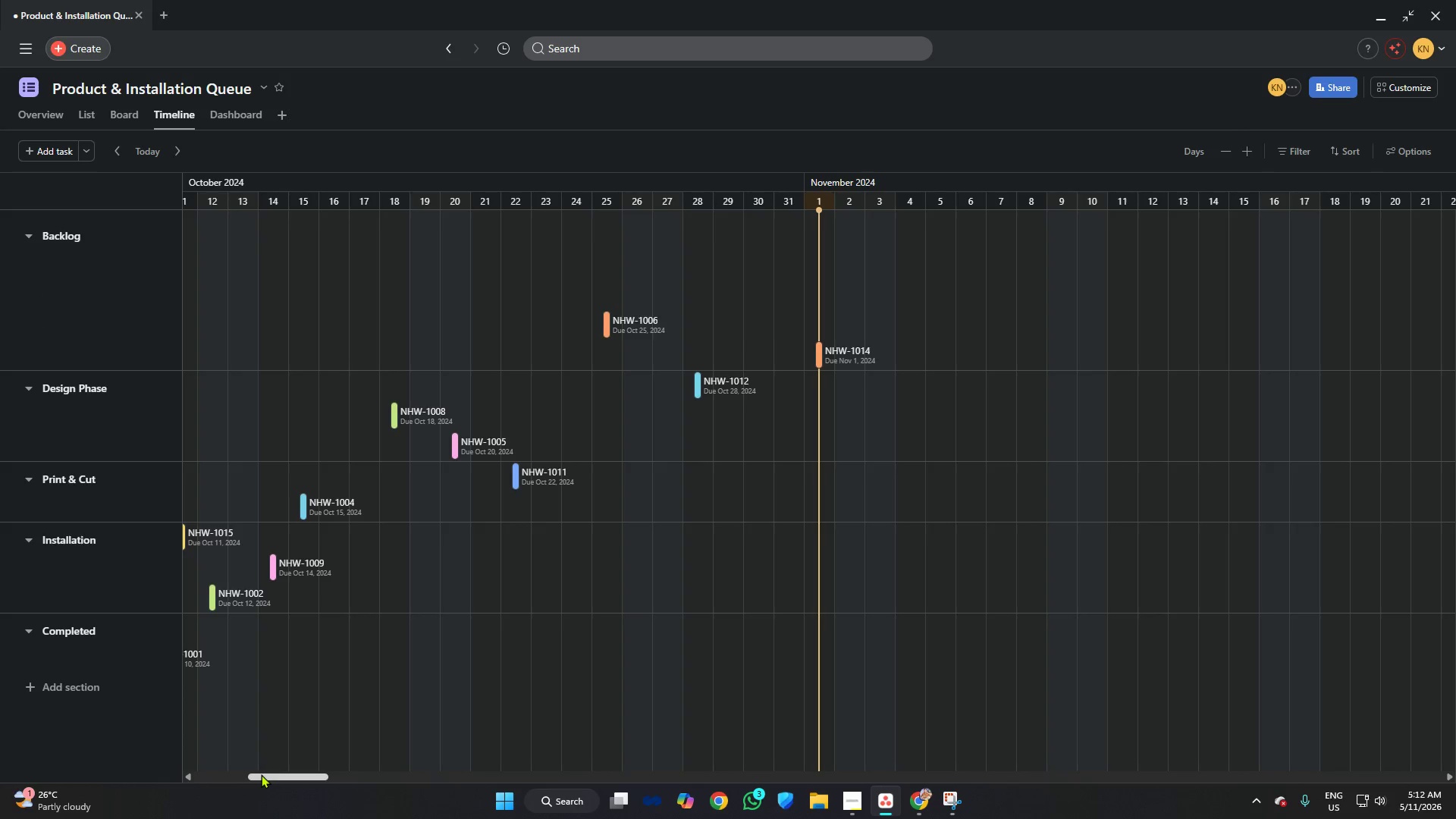 
left_click_drag(start_coordinate=[278, 774], to_coordinate=[253, 770])
 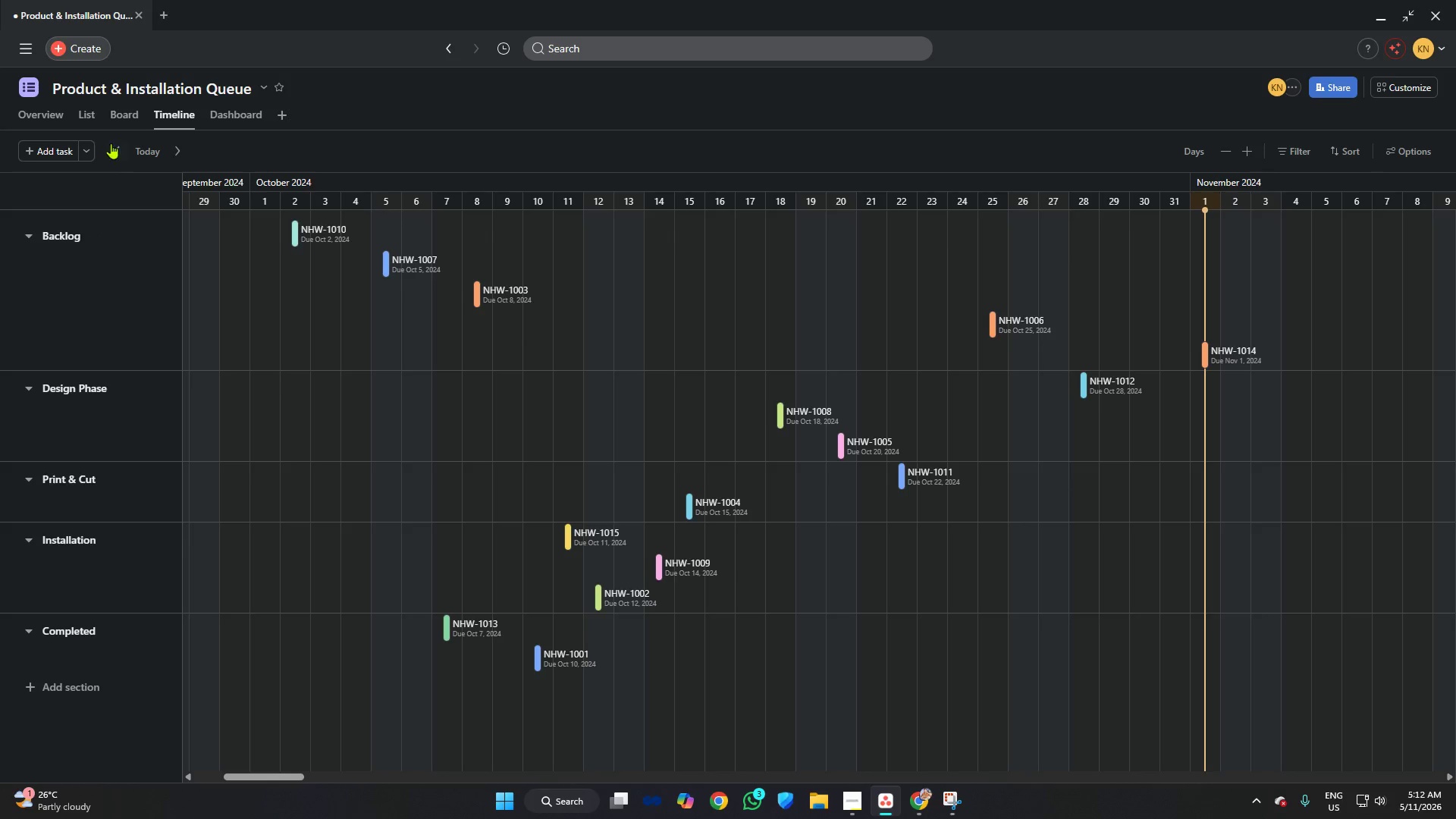 
left_click([132, 115])
 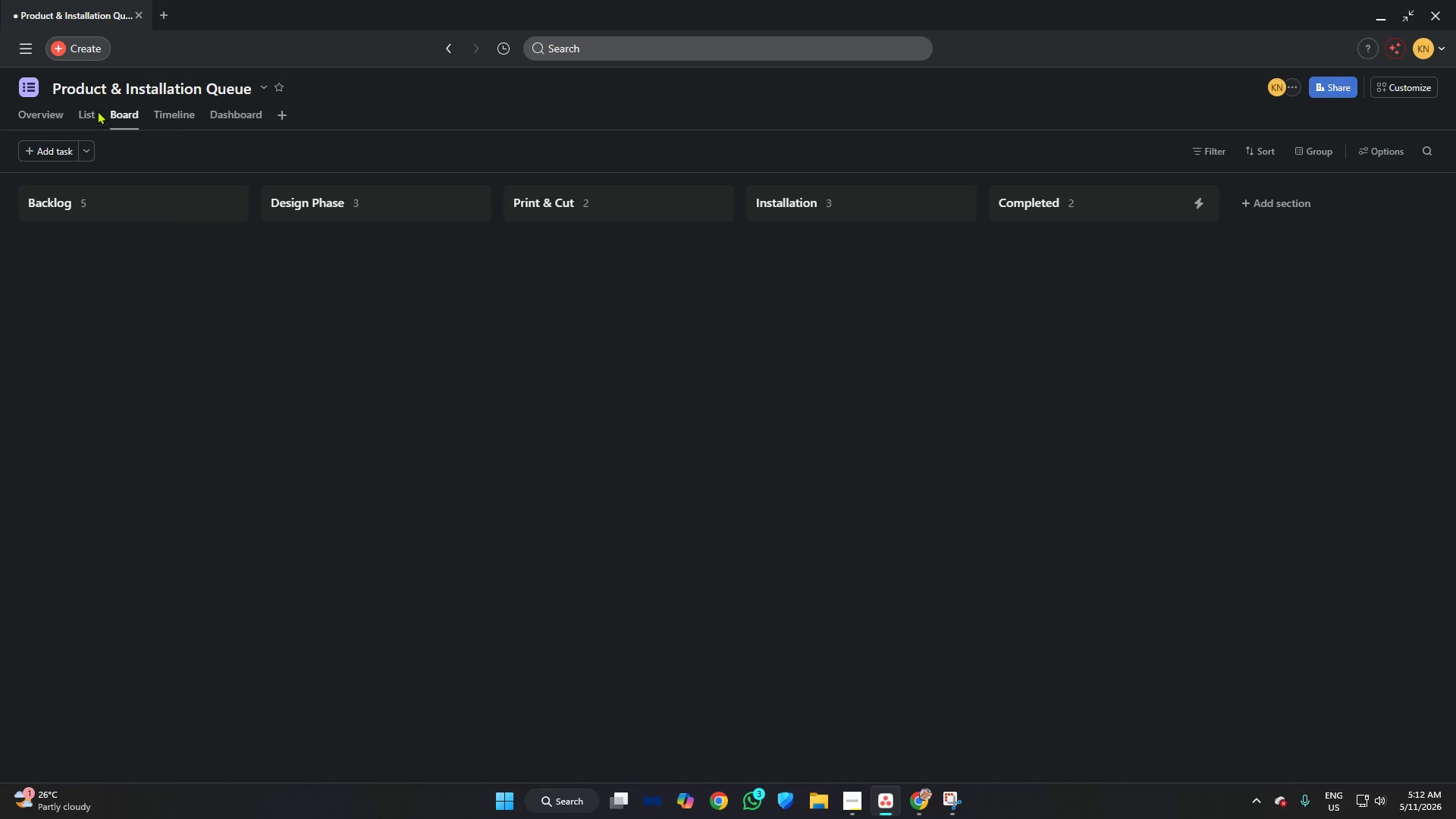 
left_click([88, 105])
 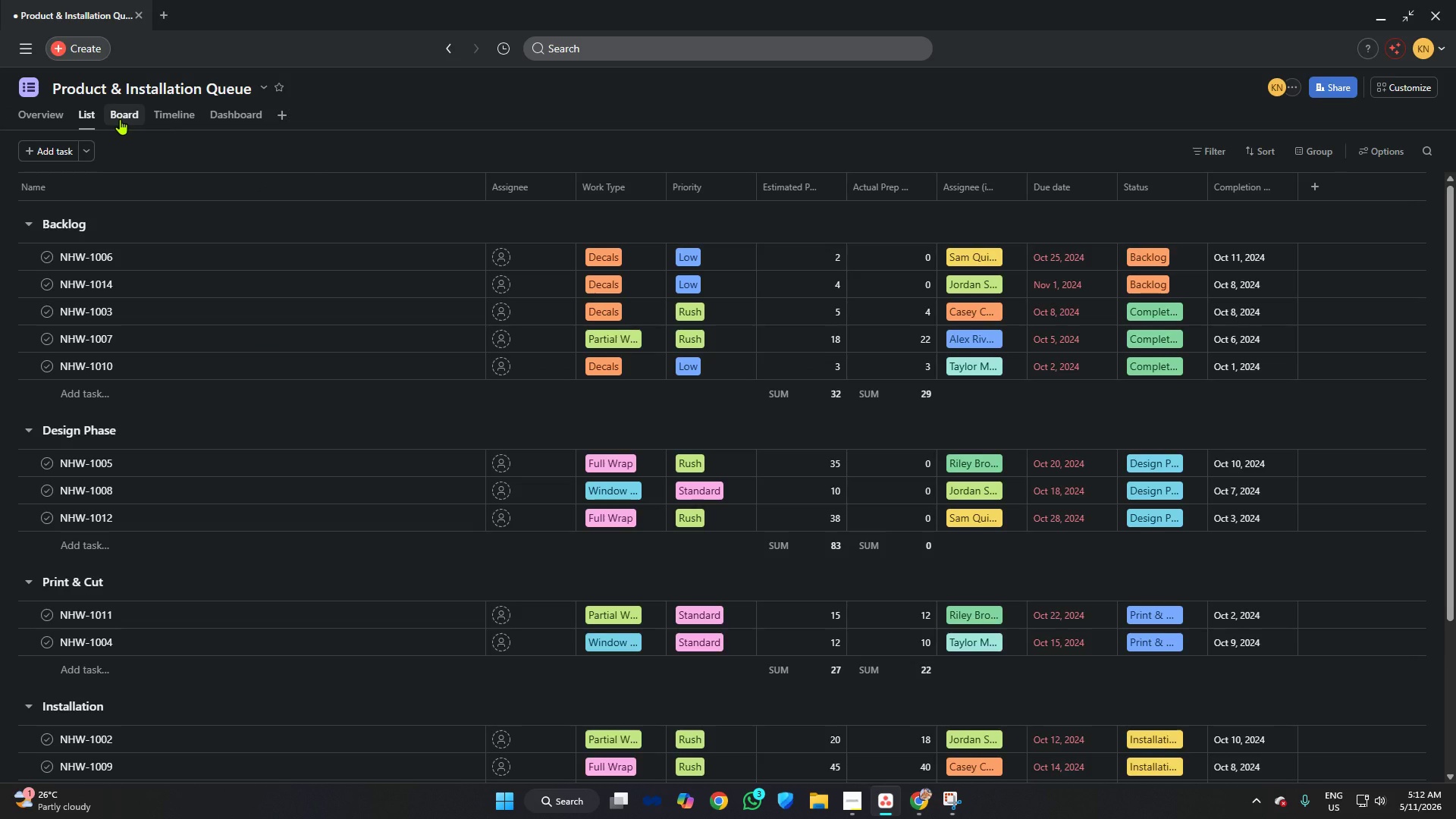 
left_click([120, 119])
 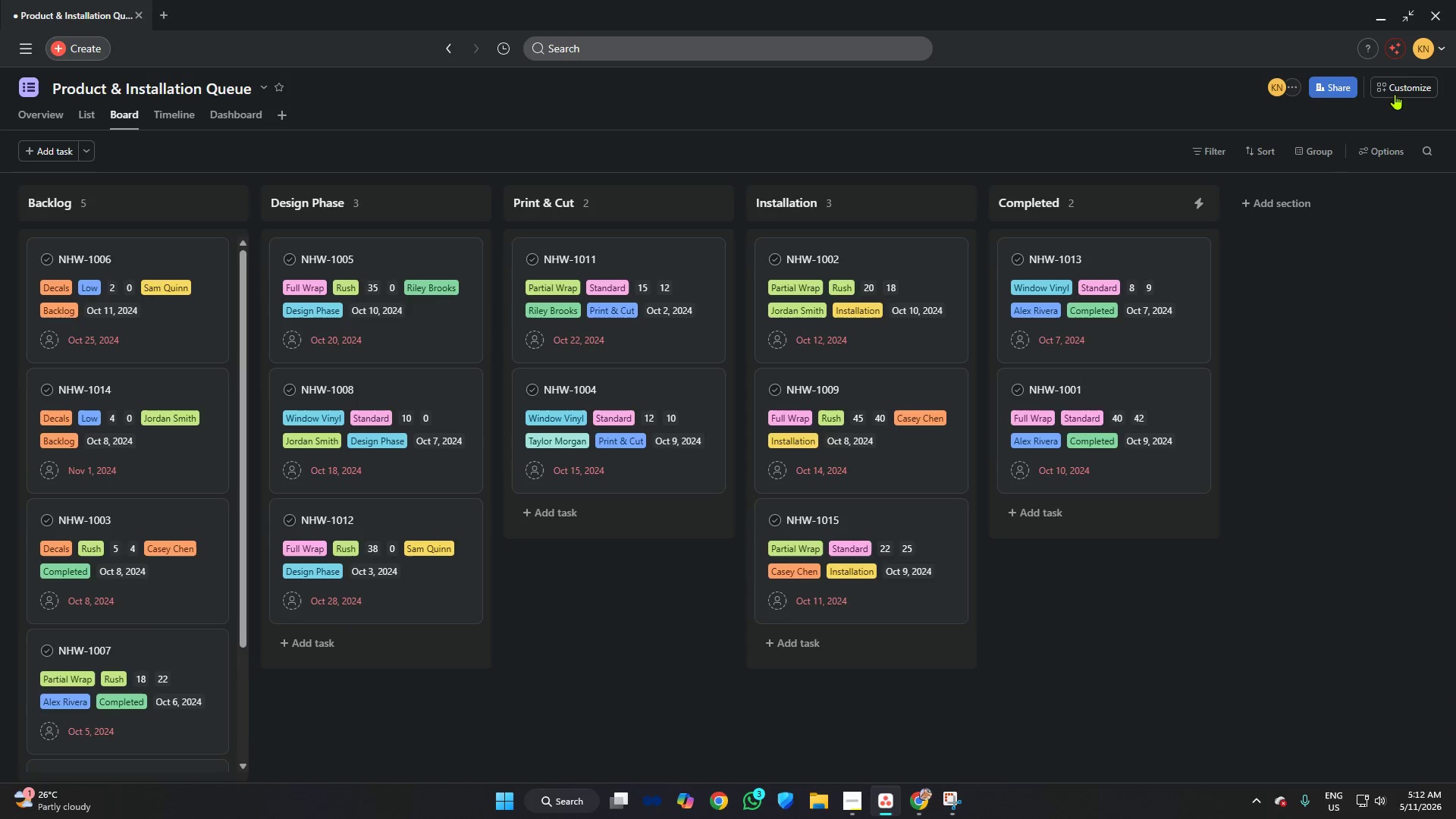 
left_click([1399, 91])
 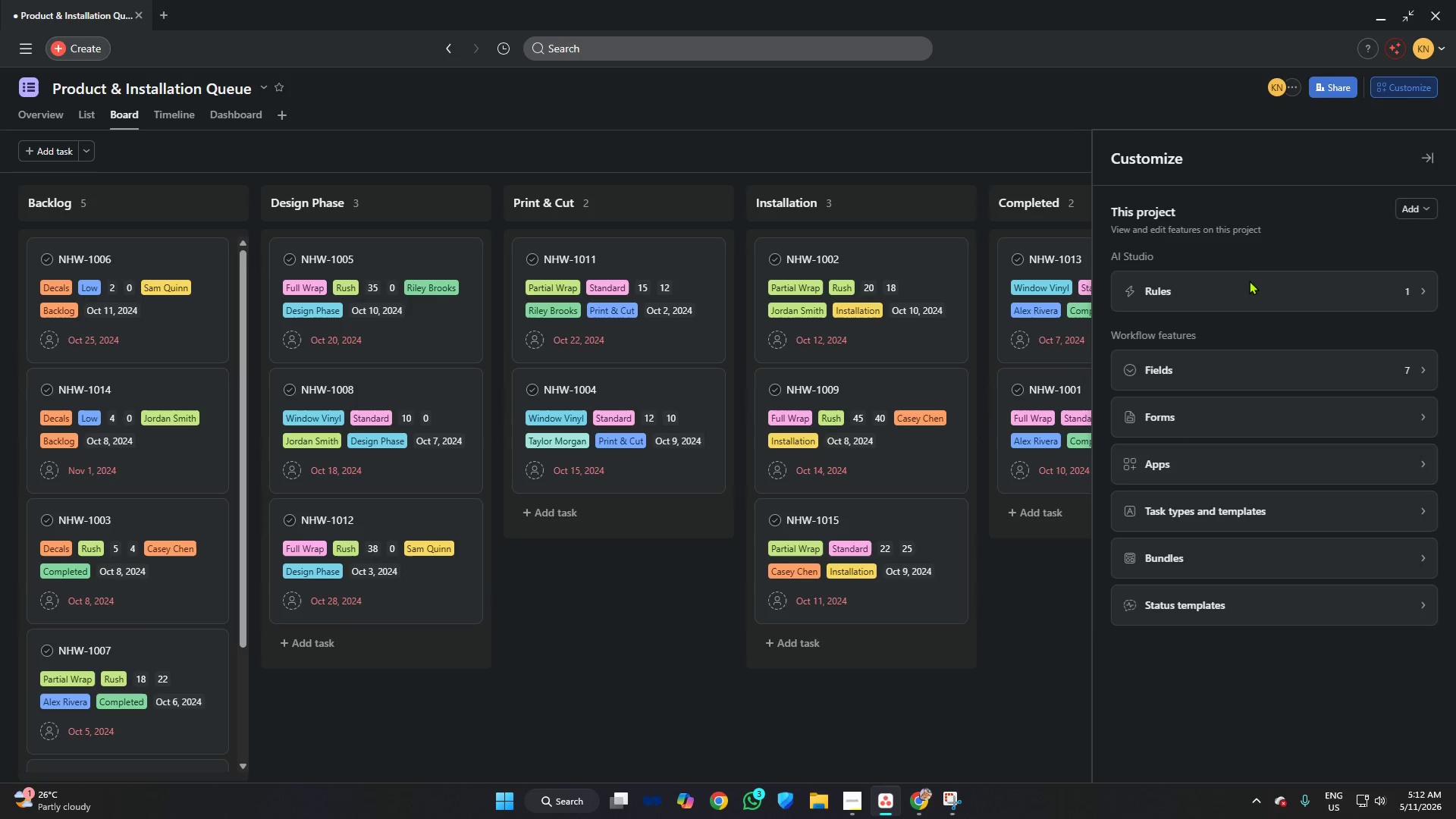 
left_click([1247, 284])
 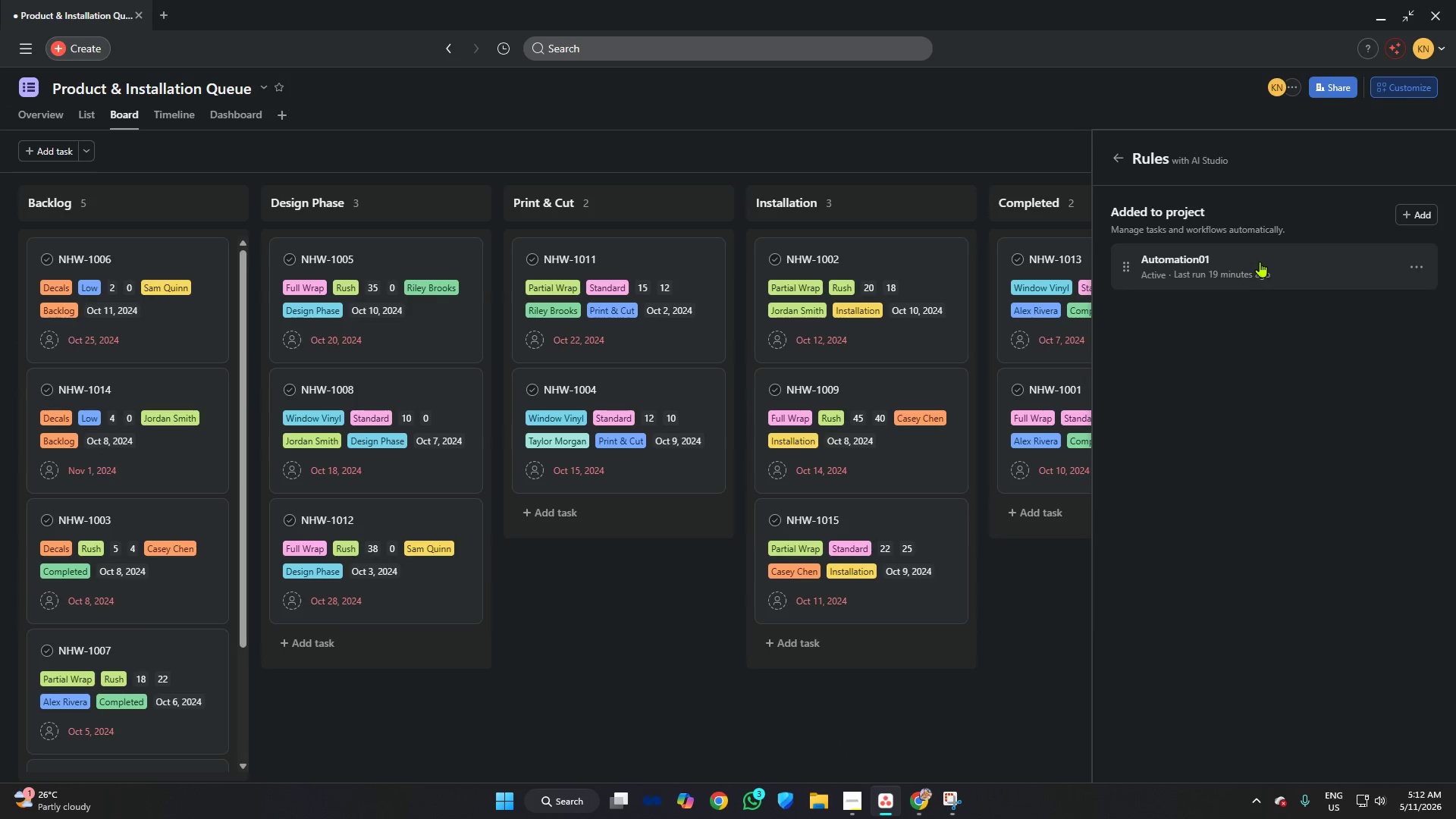 
left_click([1260, 262])
 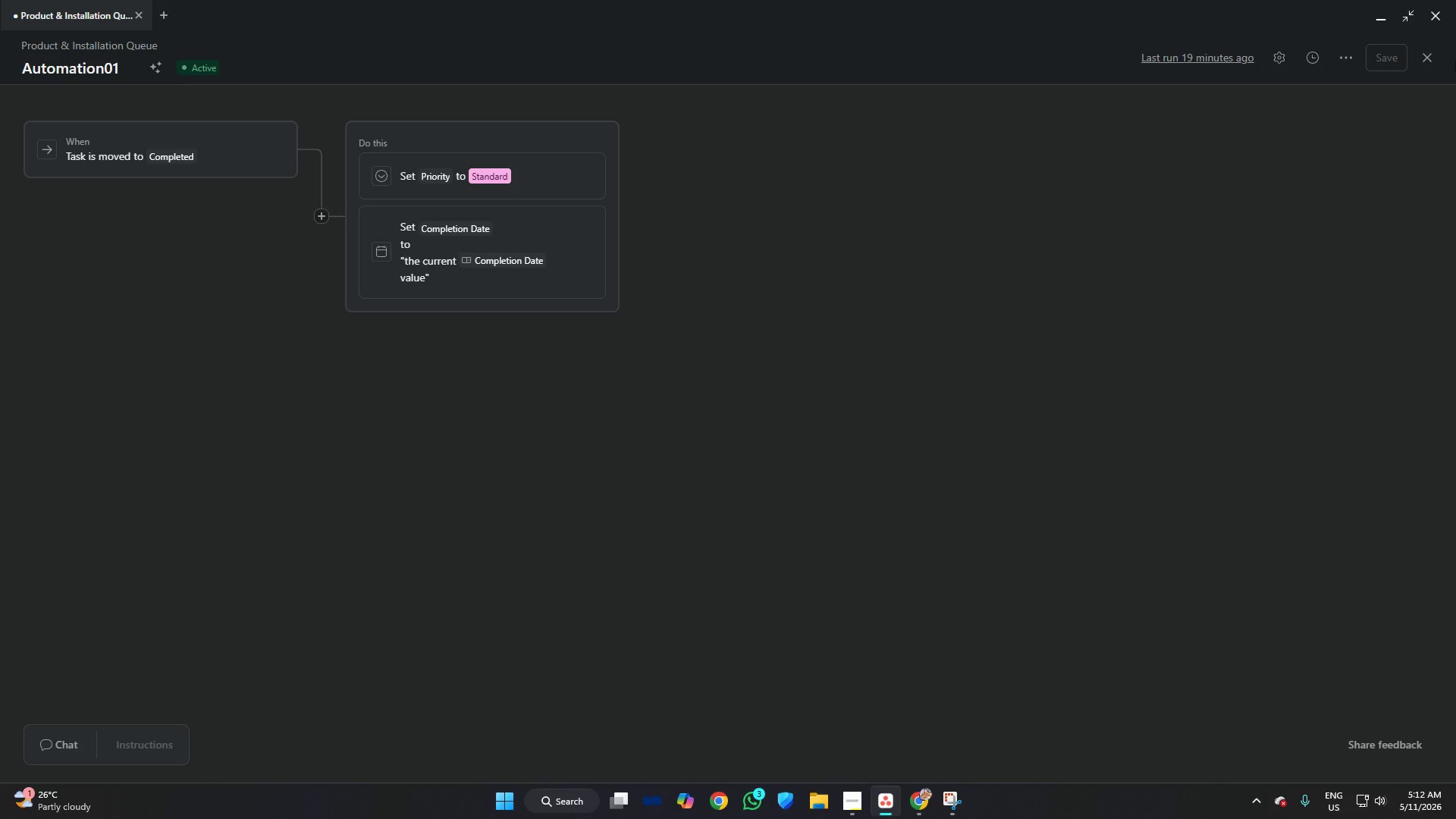 
left_click([1428, 53])
 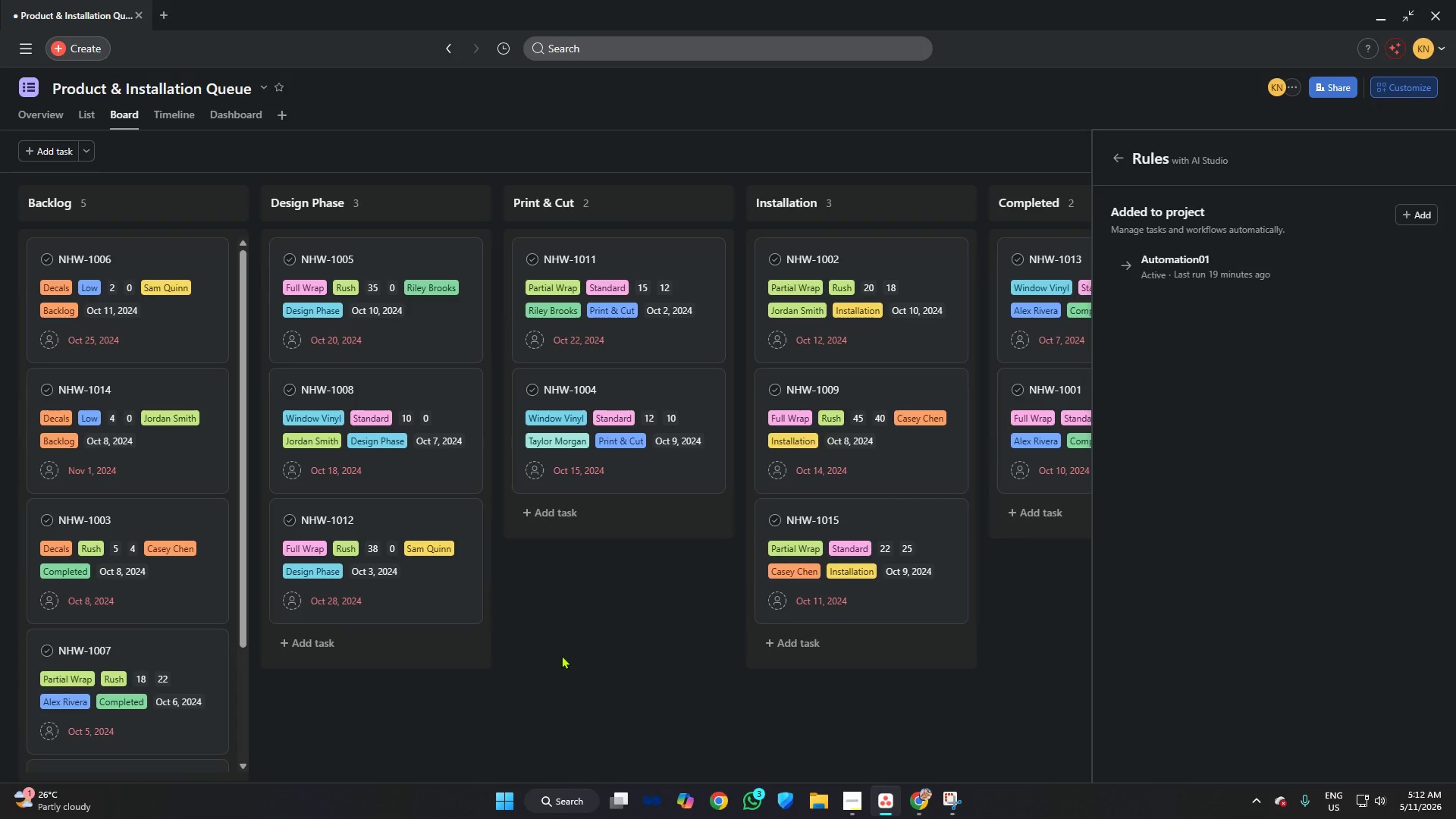 
left_click([568, 646])
 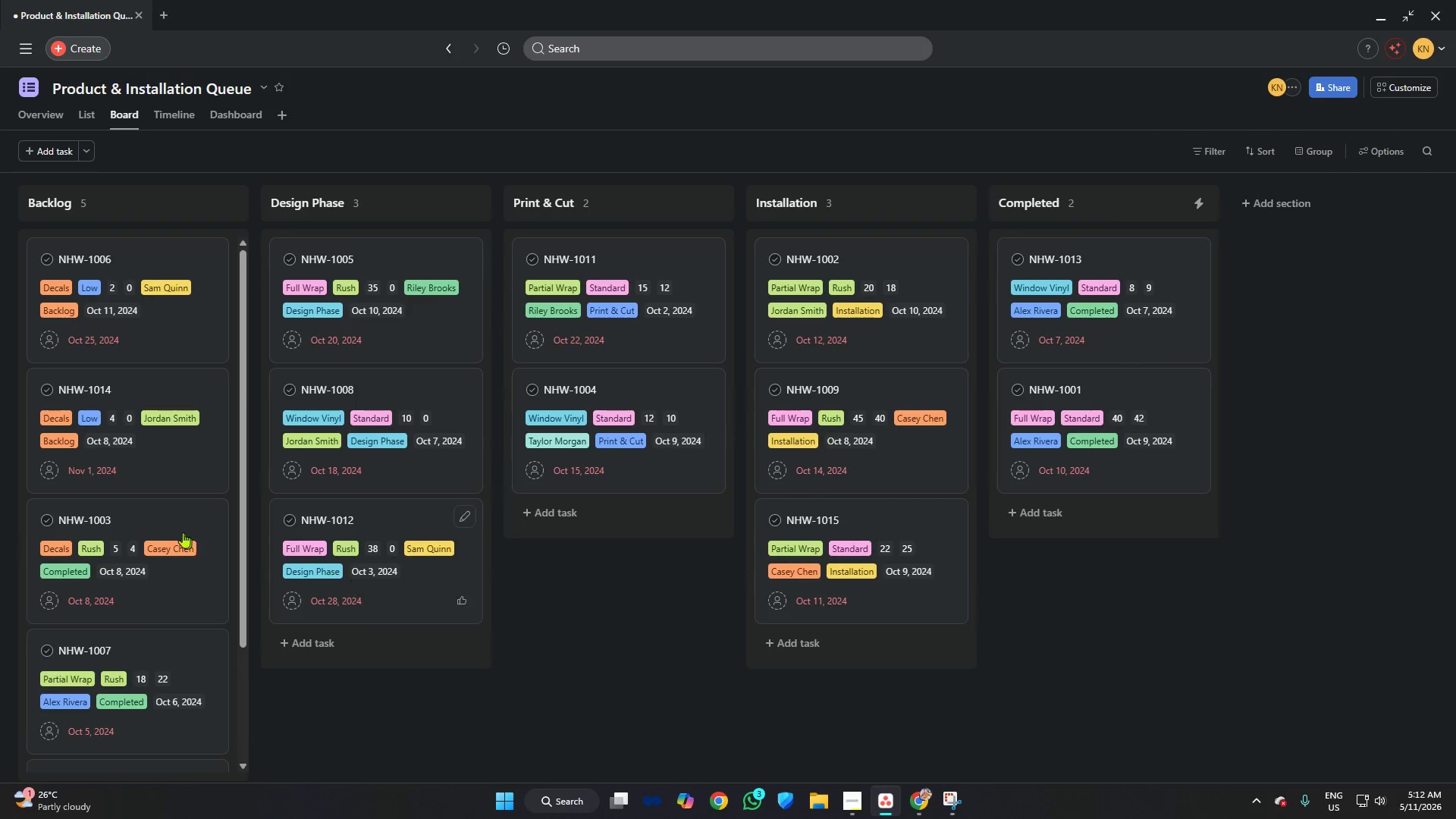 
scroll: coordinate [158, 486], scroll_direction: down, amount: 14.0
 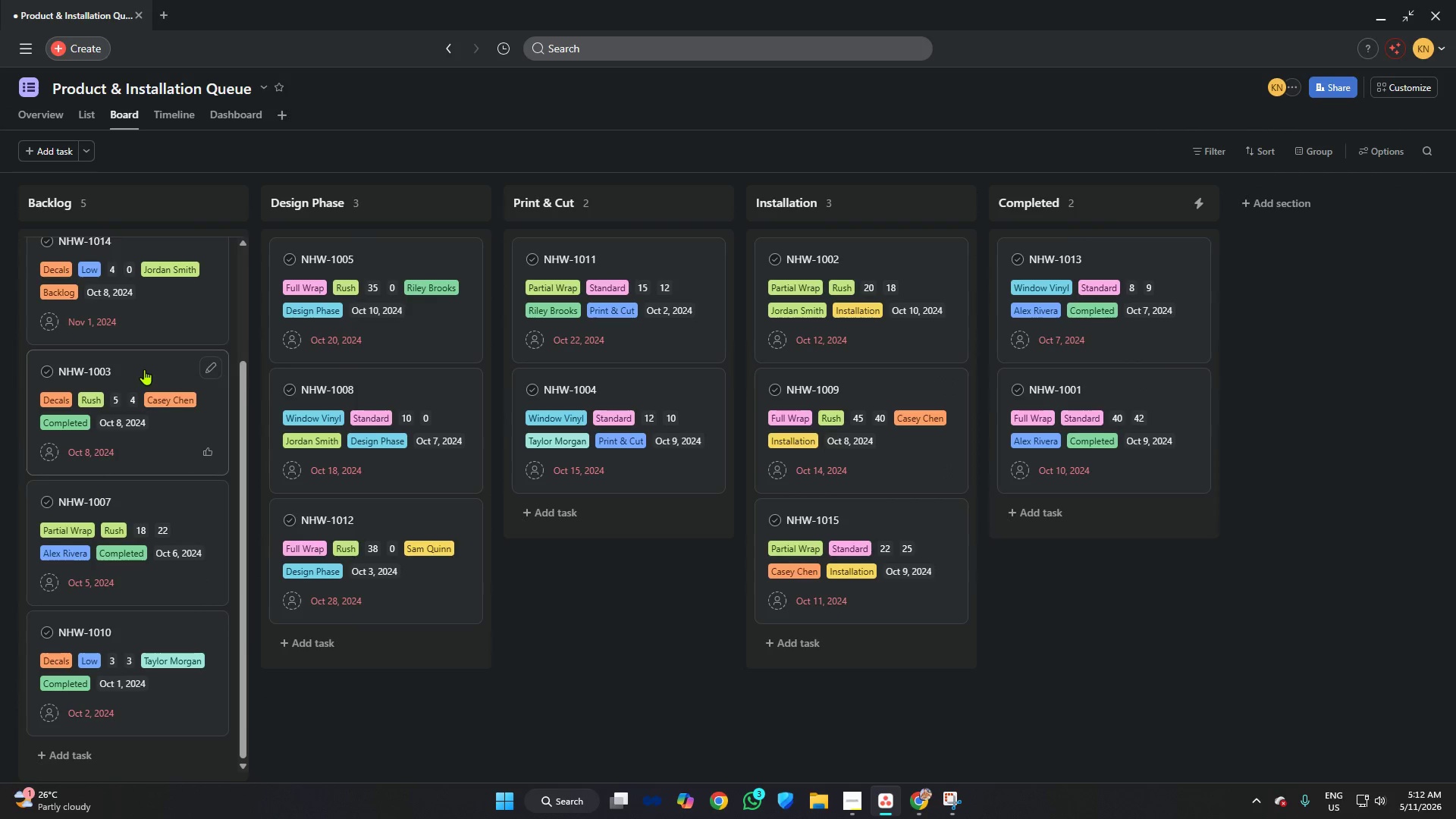 
left_click_drag(start_coordinate=[144, 369], to_coordinate=[1131, 396])
 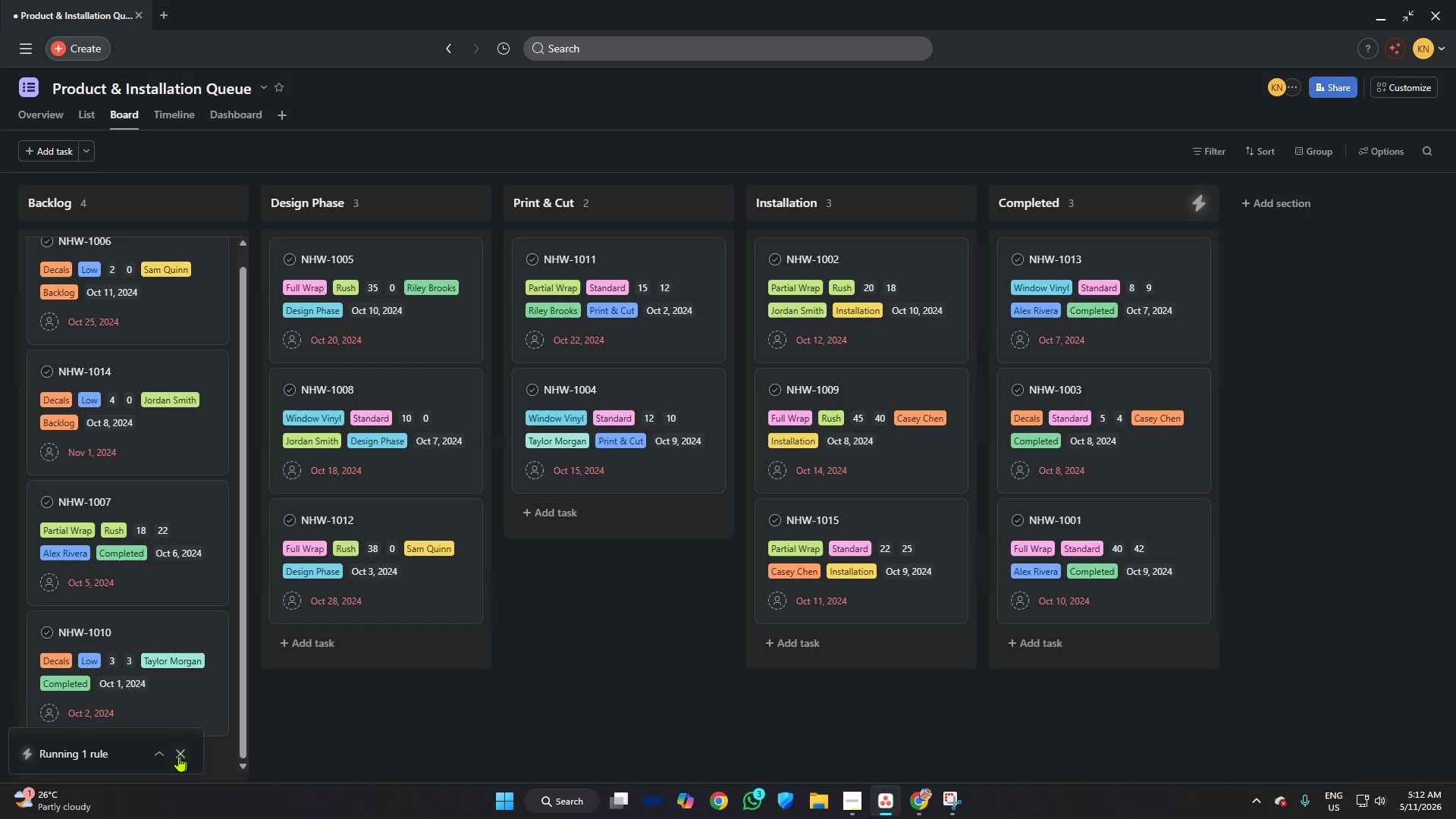 
left_click_drag(start_coordinate=[146, 500], to_coordinate=[1108, 442])
 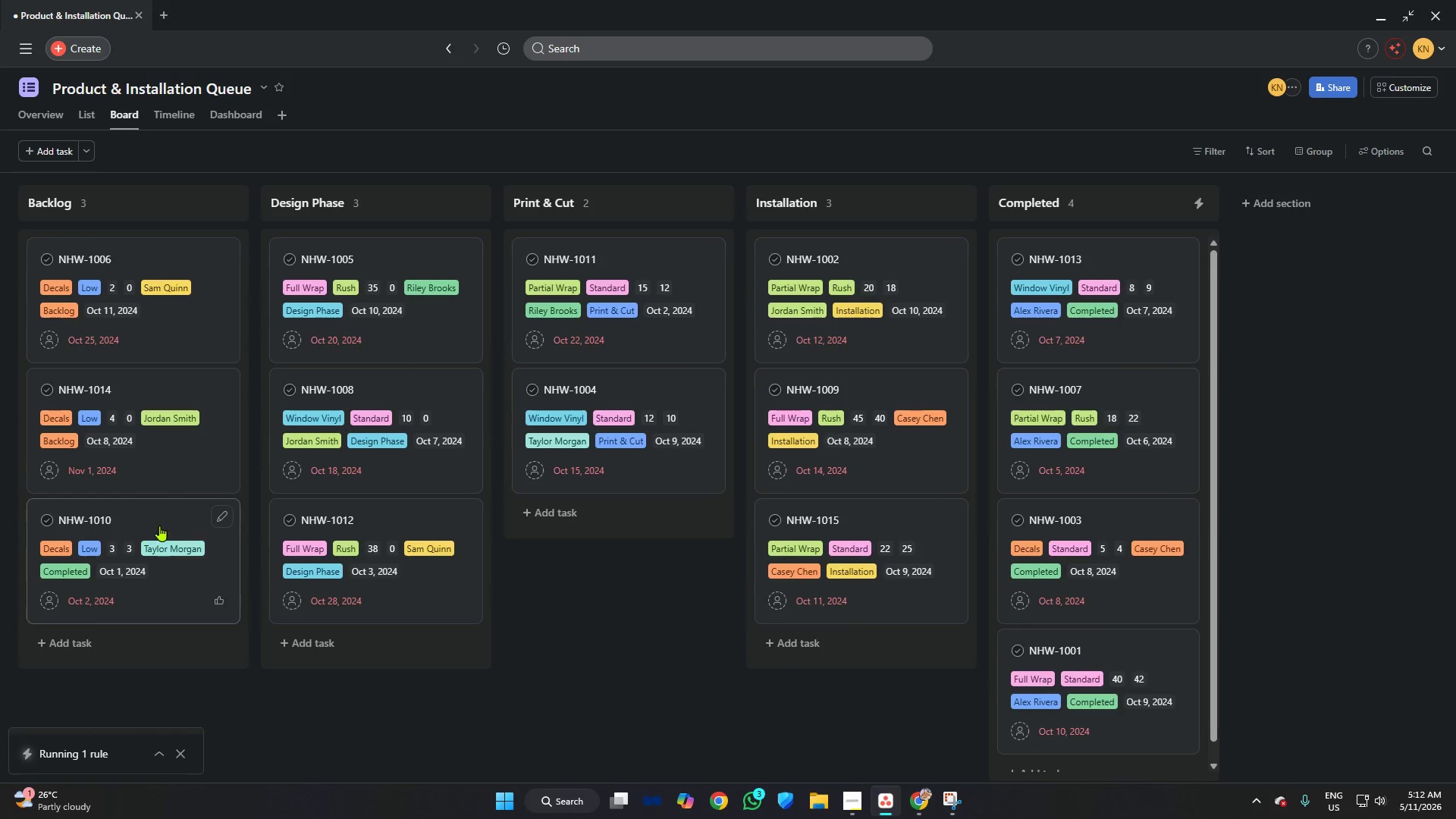 
left_click_drag(start_coordinate=[159, 519], to_coordinate=[1116, 410])
 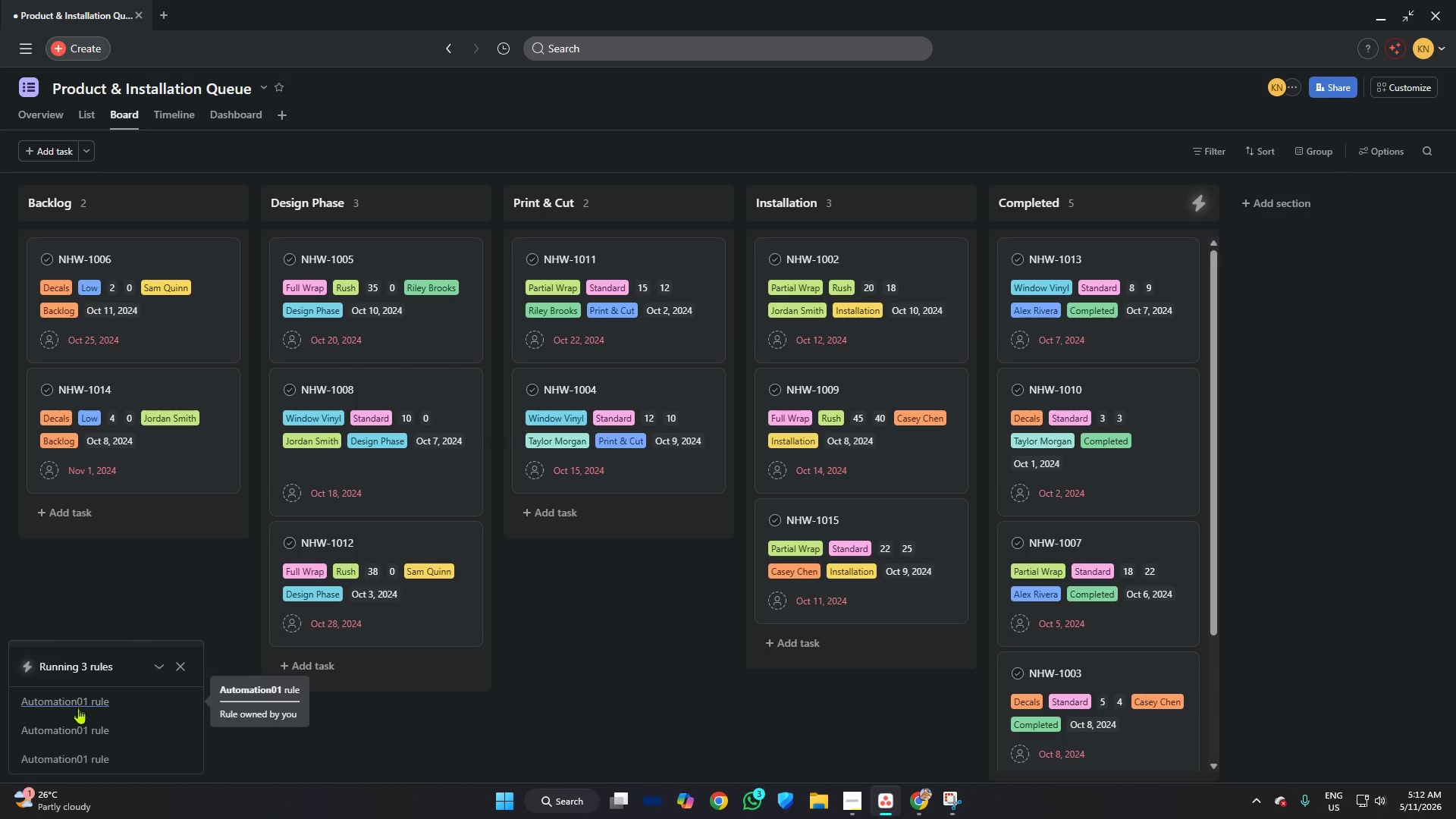 
wait(9.0)
 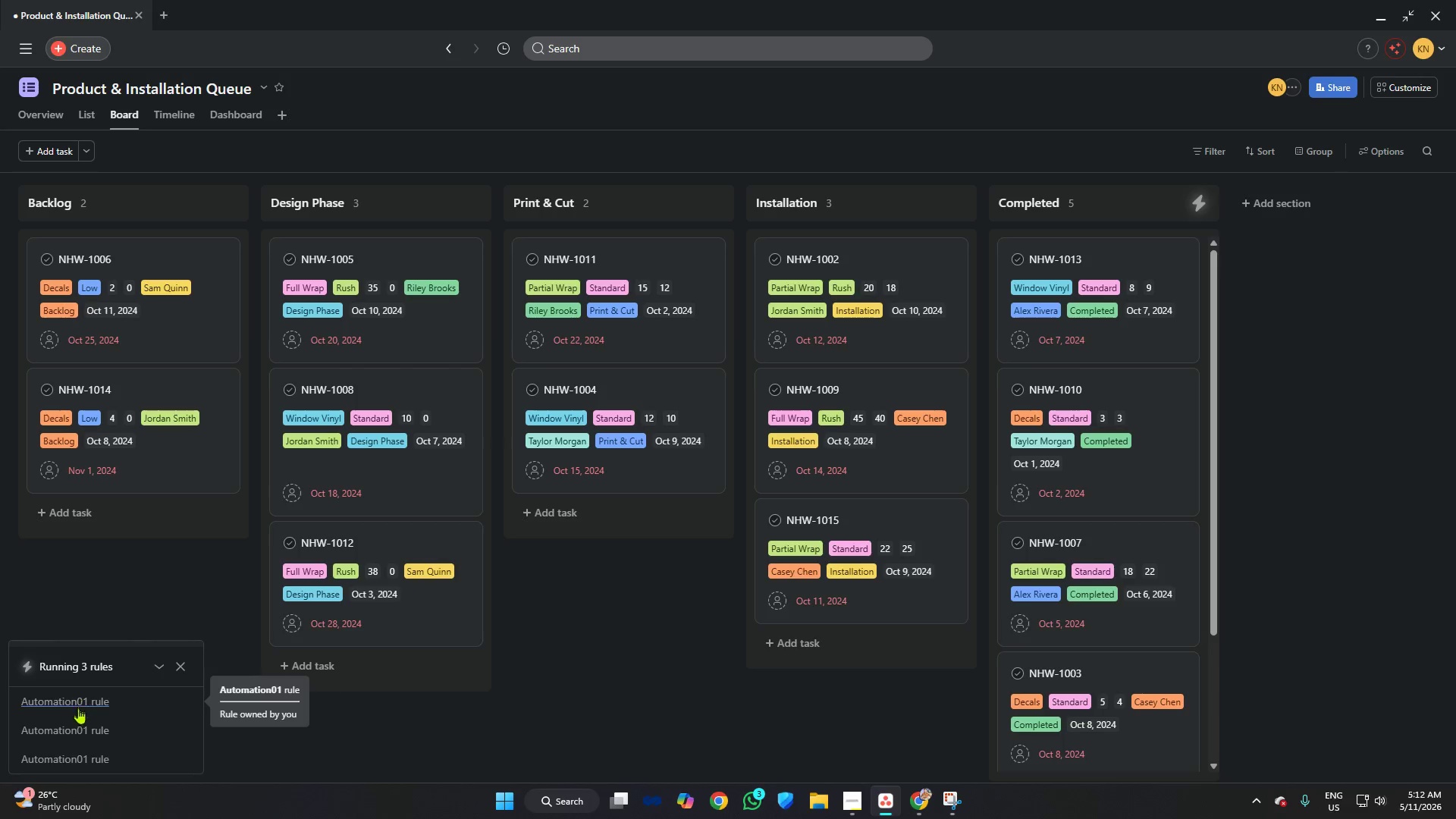 
scroll: coordinate [639, 403], scroll_direction: down, amount: 1.0
 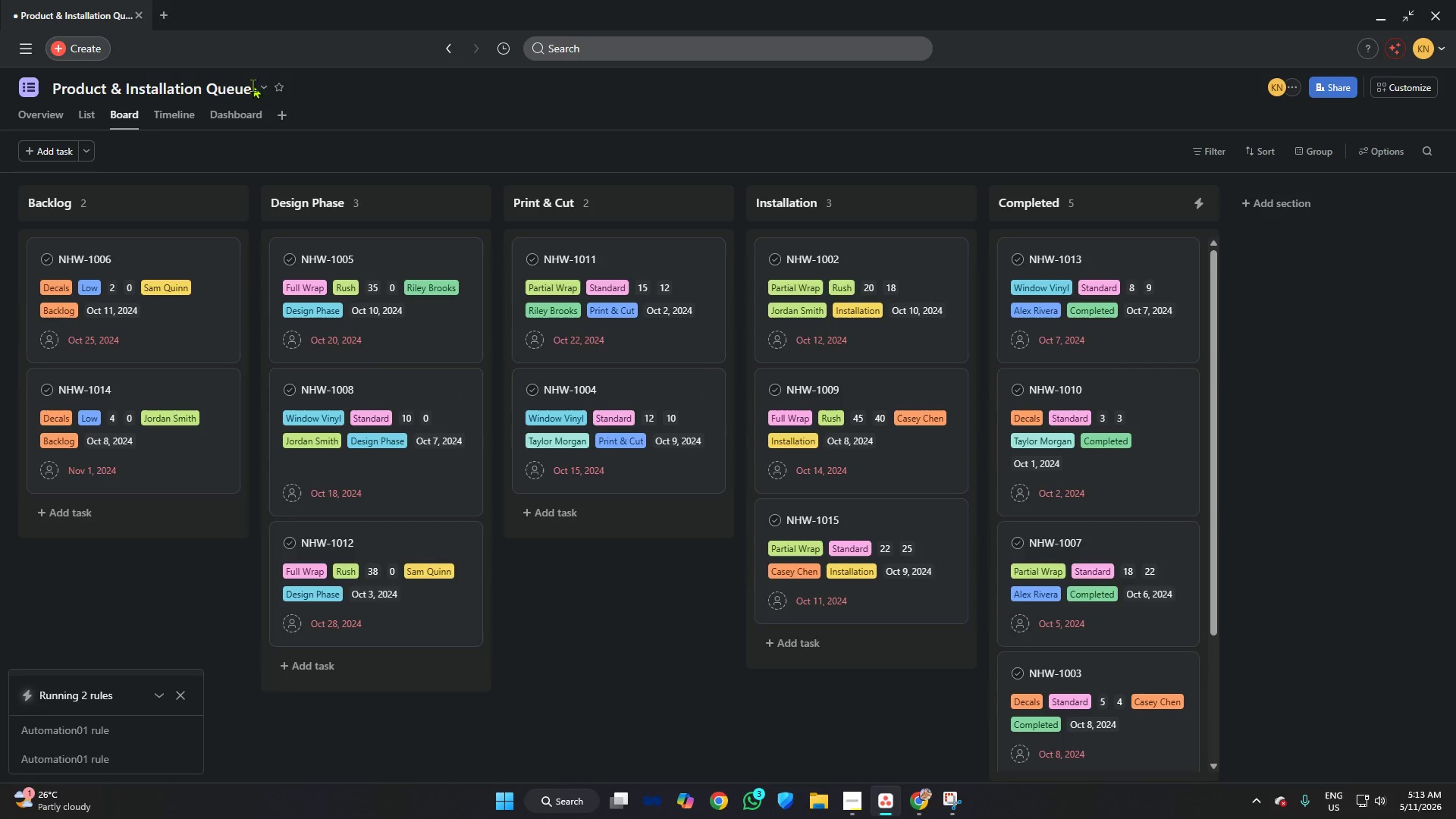 
left_click([243, 111])
 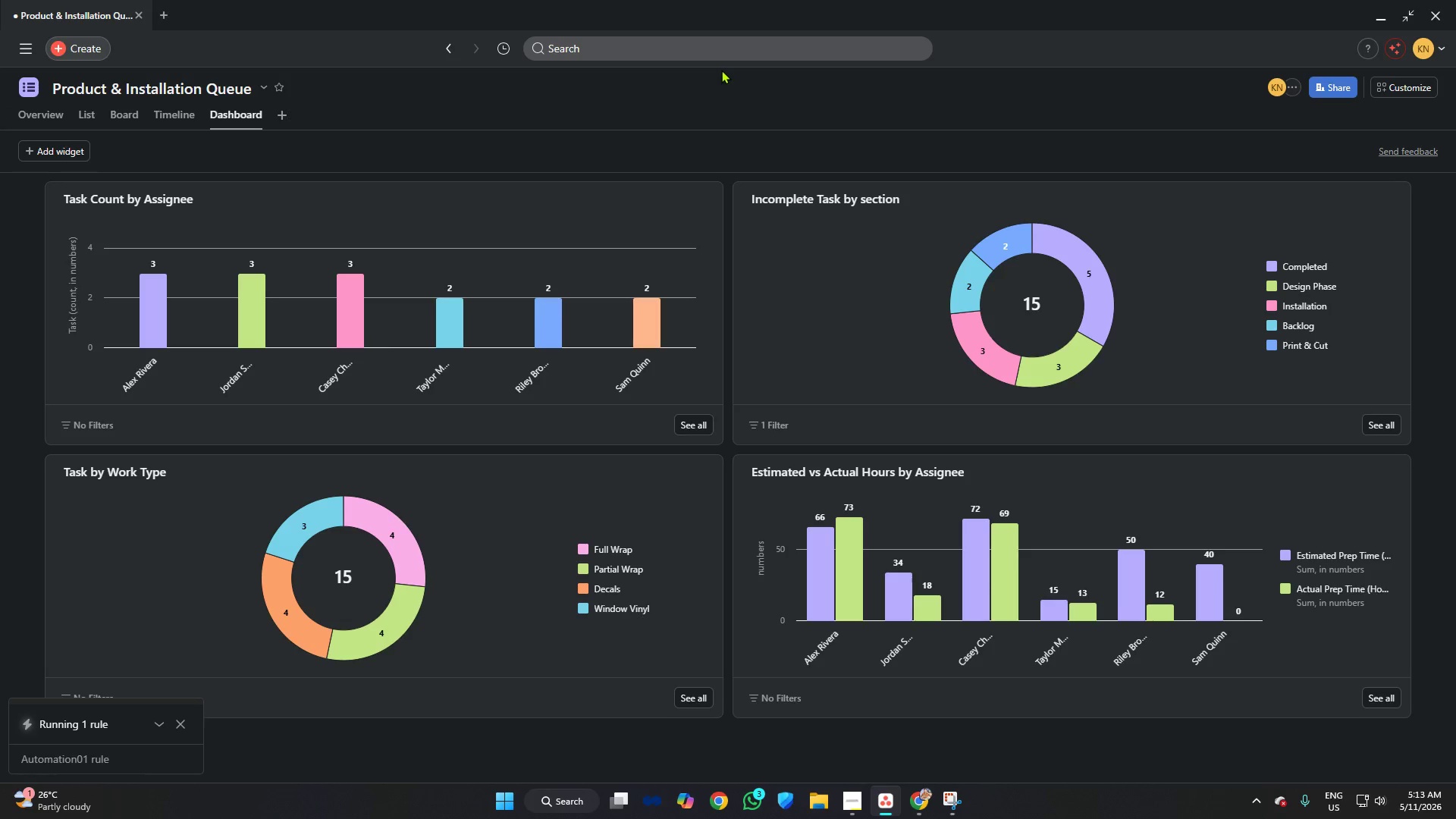 
left_click([673, 24])
 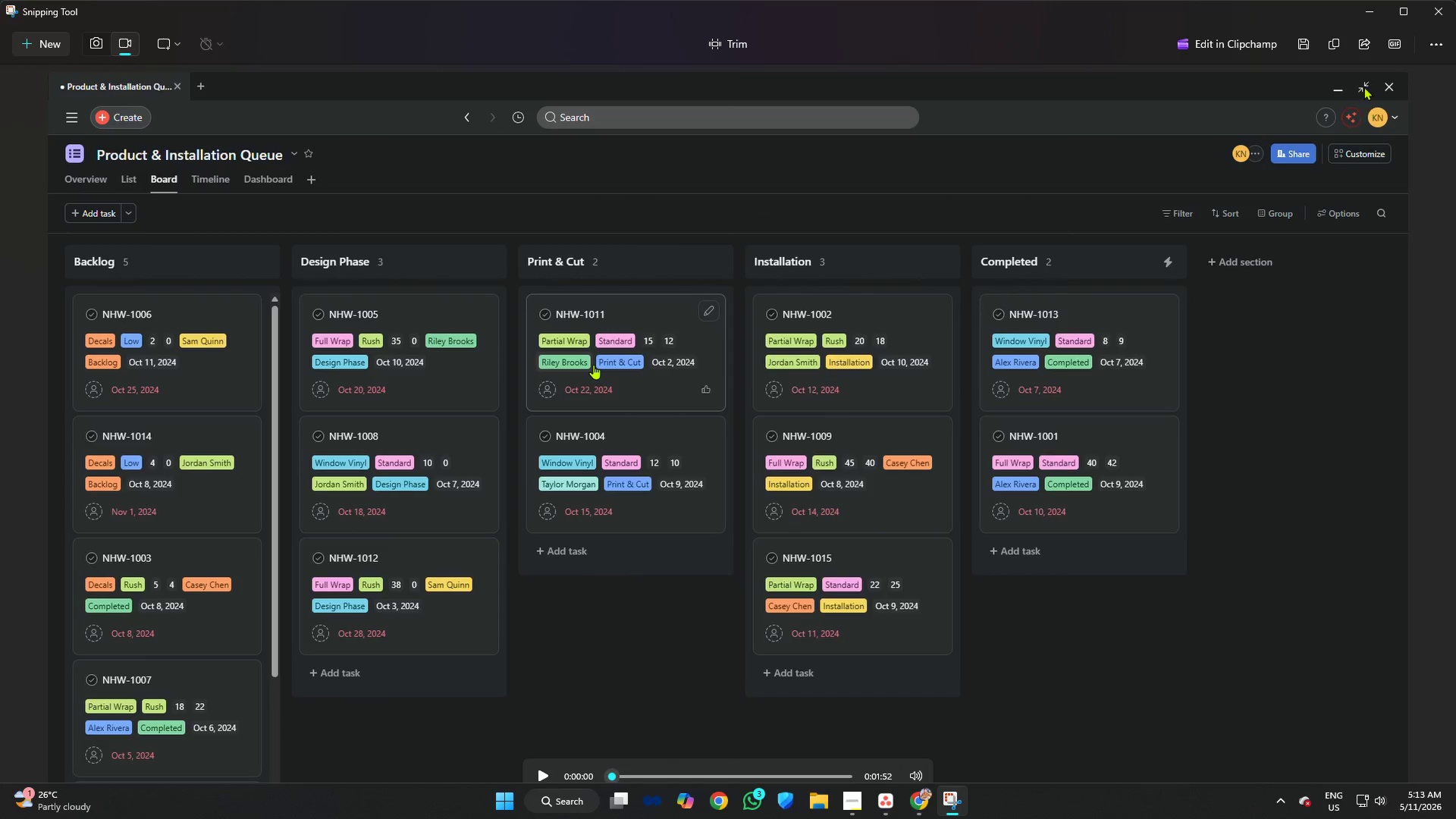 
left_click([1312, 51])
 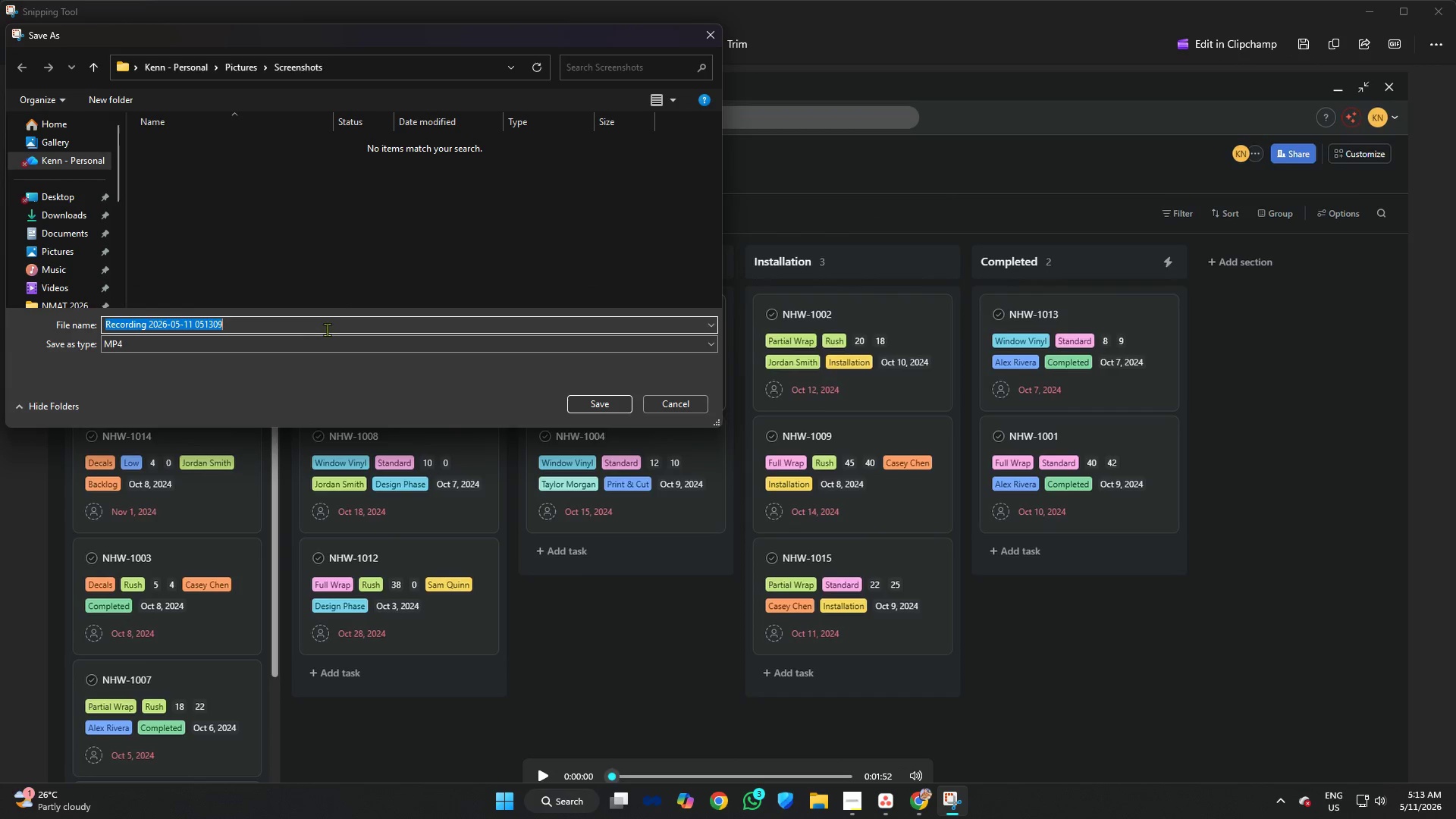 
scroll: coordinate [35, 231], scroll_direction: down, amount: 5.0
 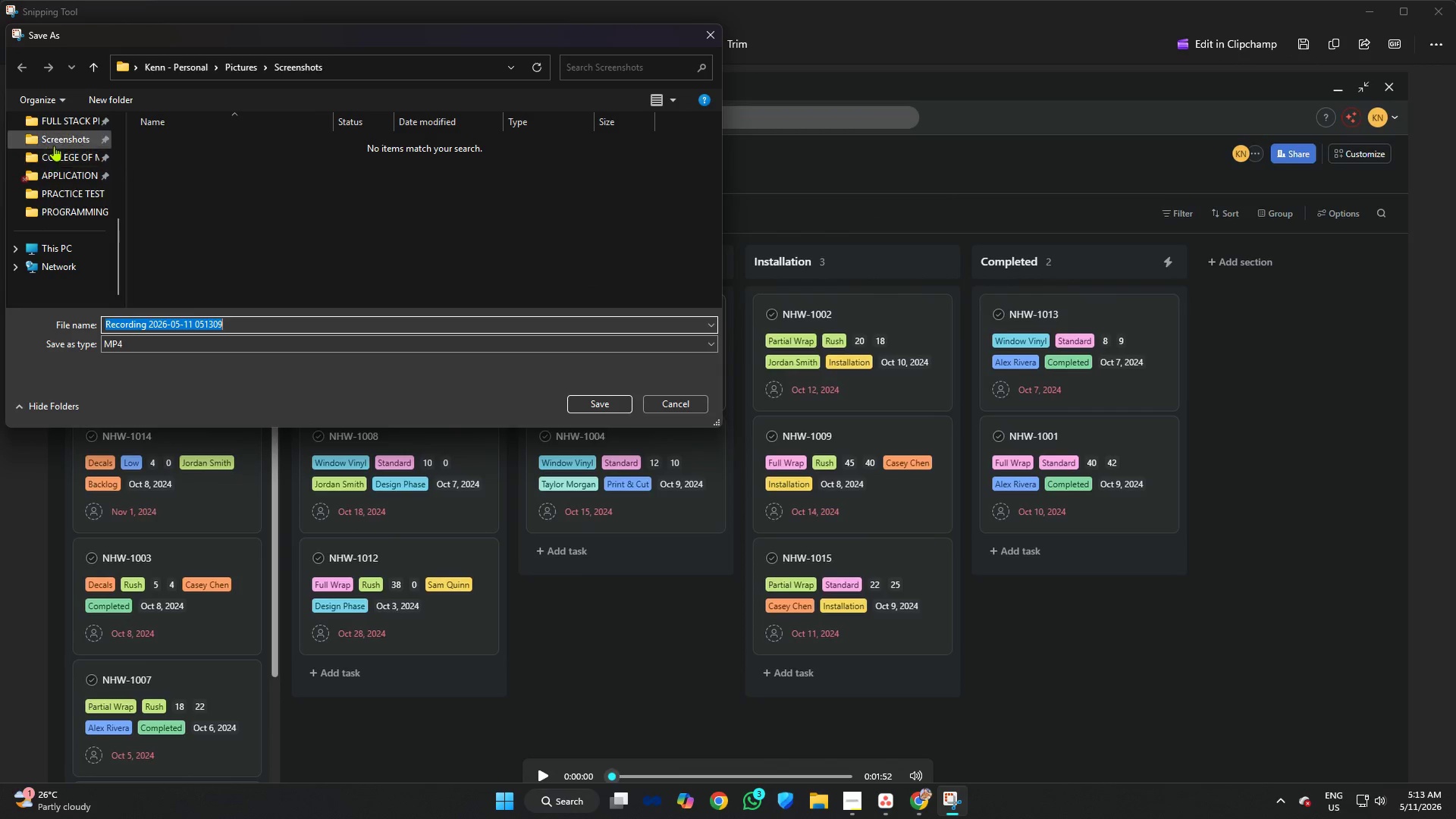 
left_click([55, 142])
 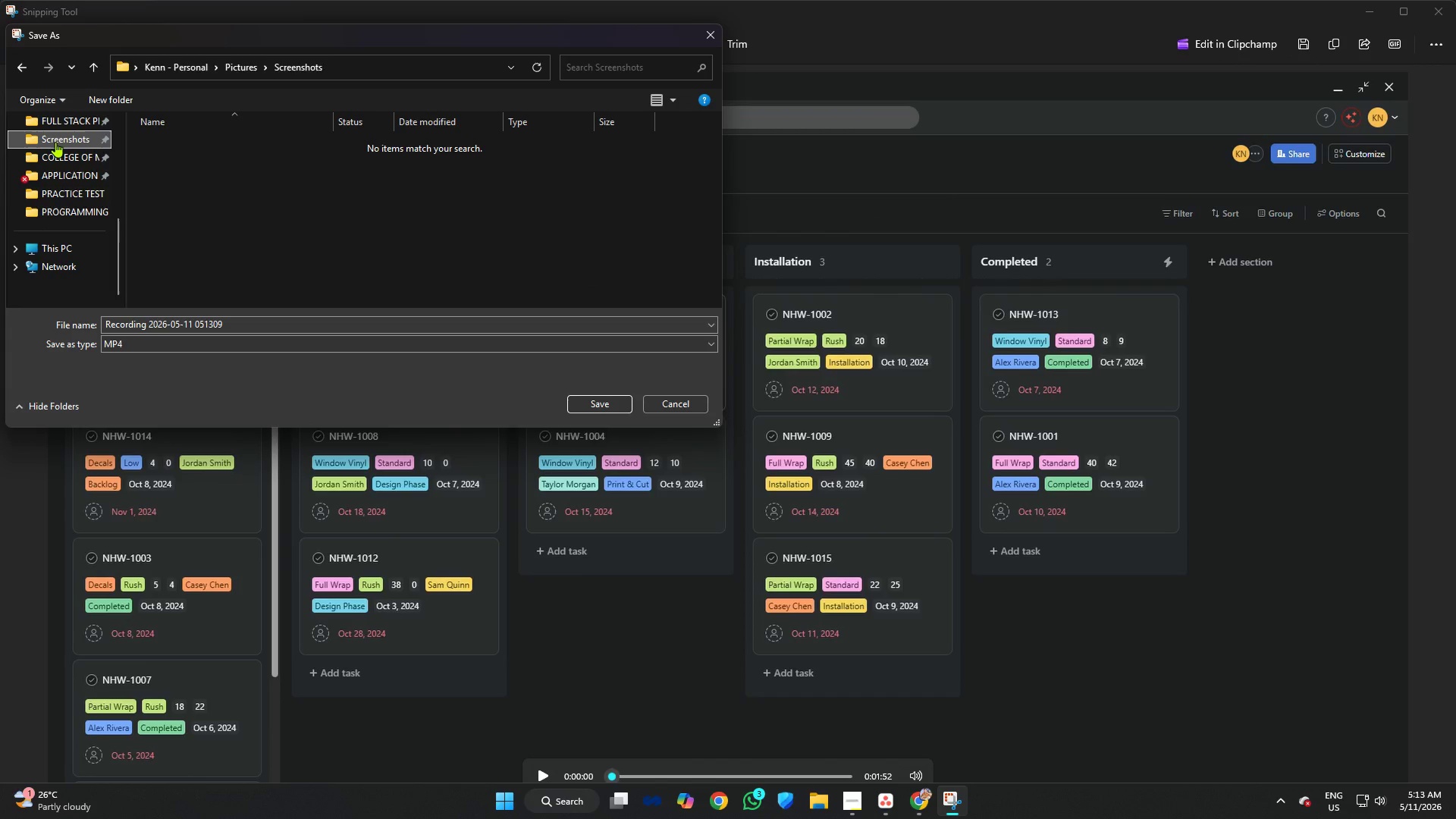 
type(Proec)
 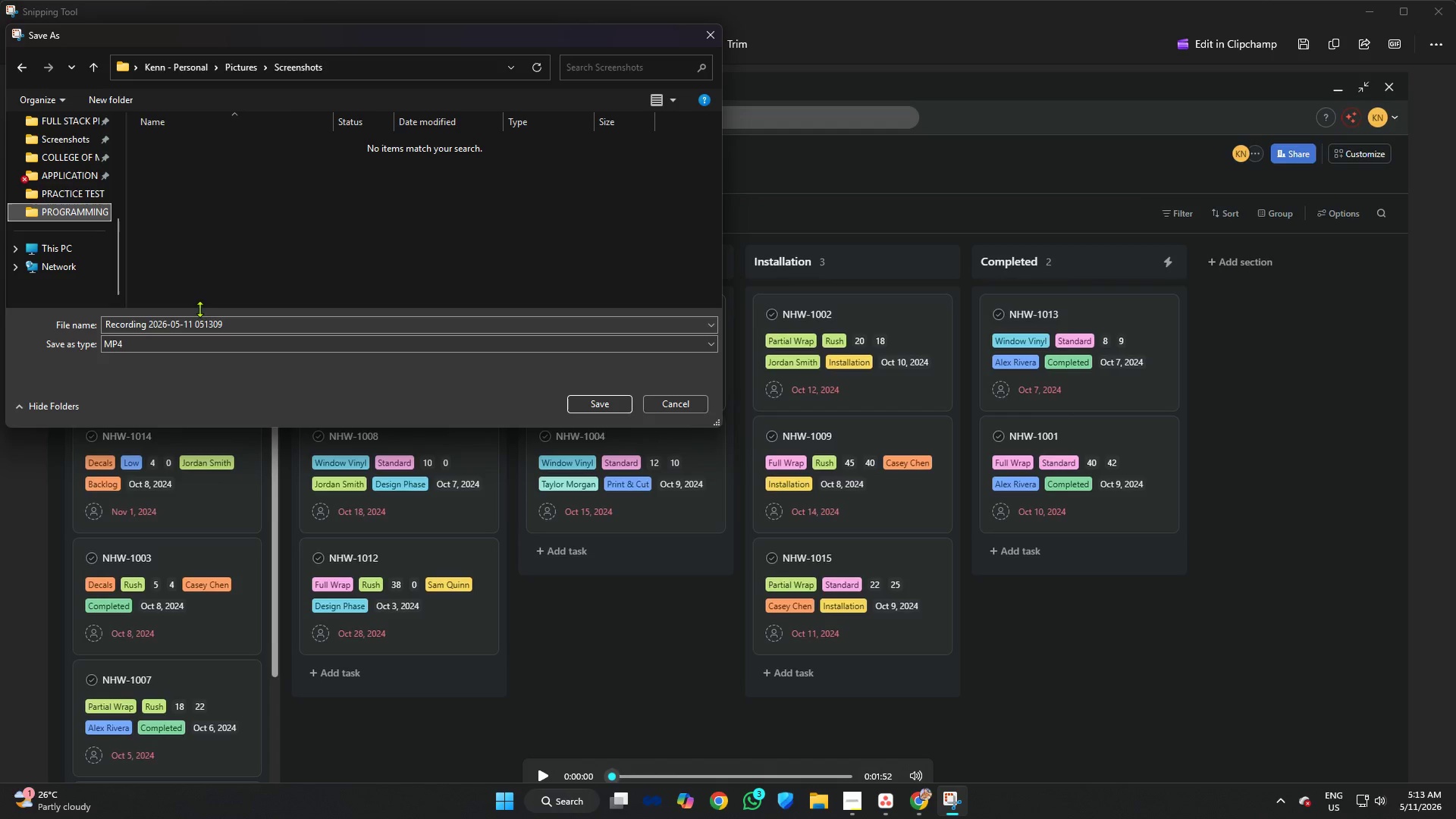 
left_click([218, 325])
 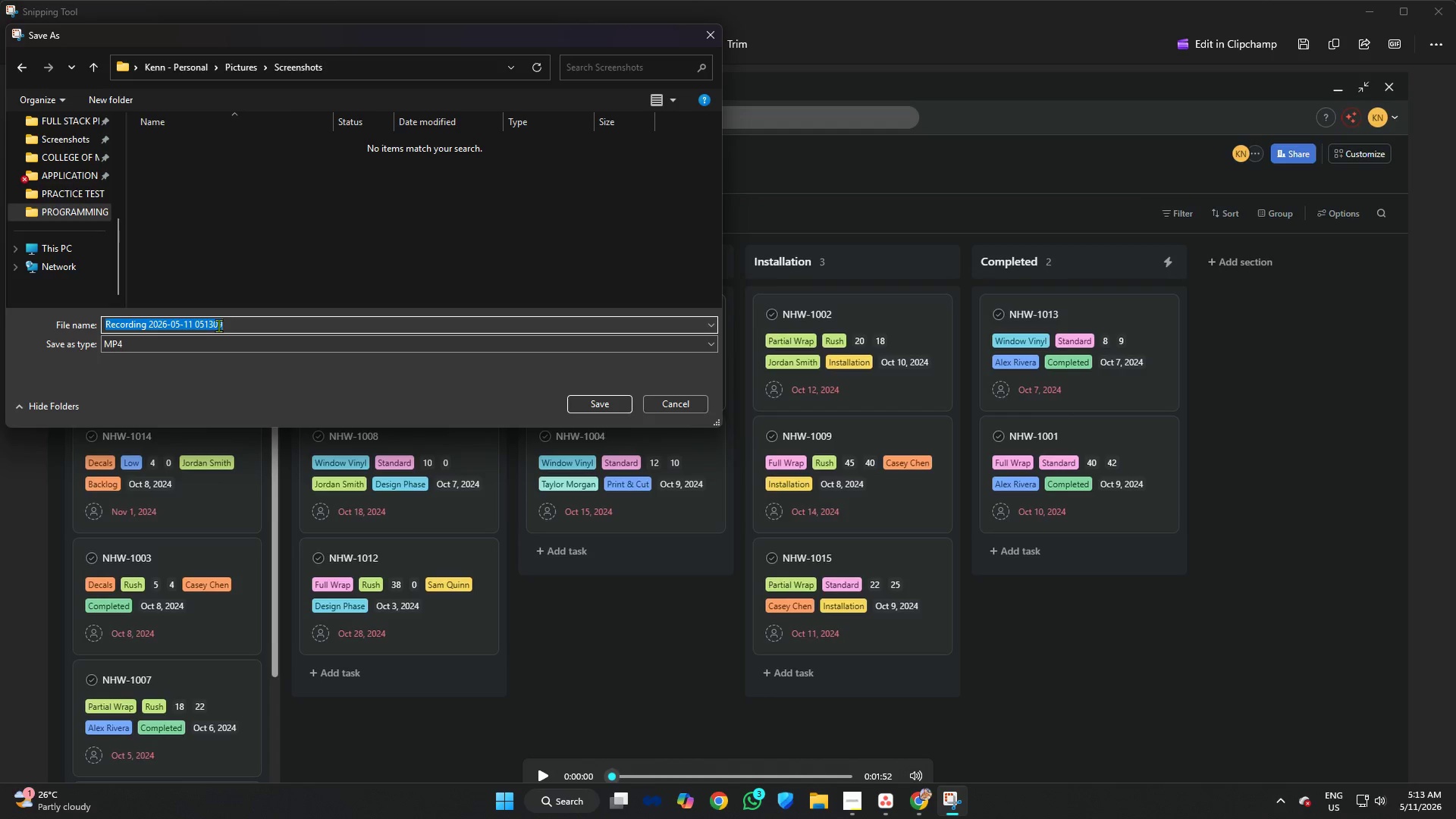 
type(Project Waltk)
key(Backspace)
key(Backspace)
type(ktrh)
key(Backspace)
key(Backspace)
type(hrough Screem)
key(Backspace)
type(n Rev)
key(Backspace)
type(coprd)
key(Backspace)
key(Backspace)
key(Backspace)
type(rding Full View)
 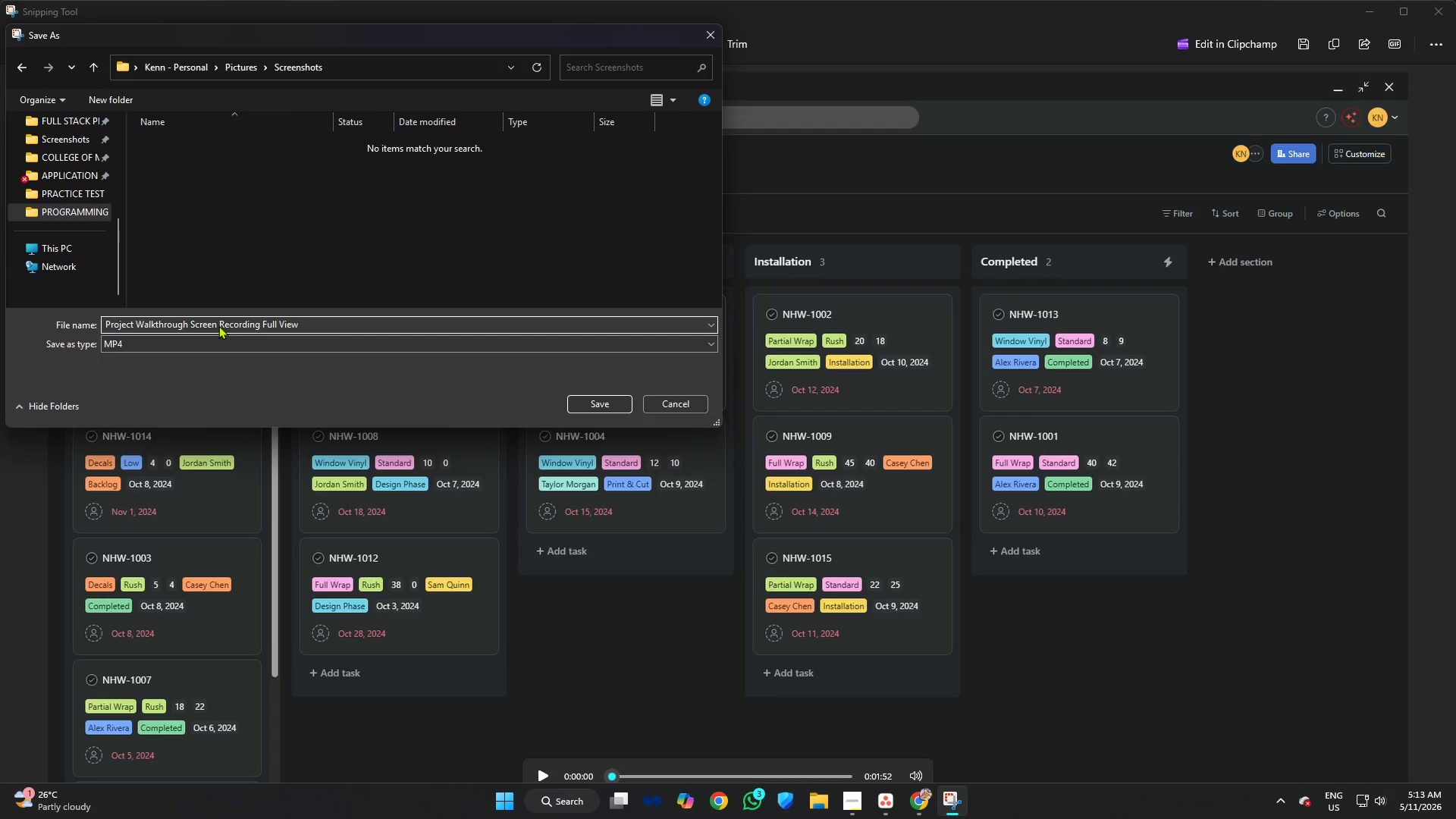 
left_click([75, 144])
 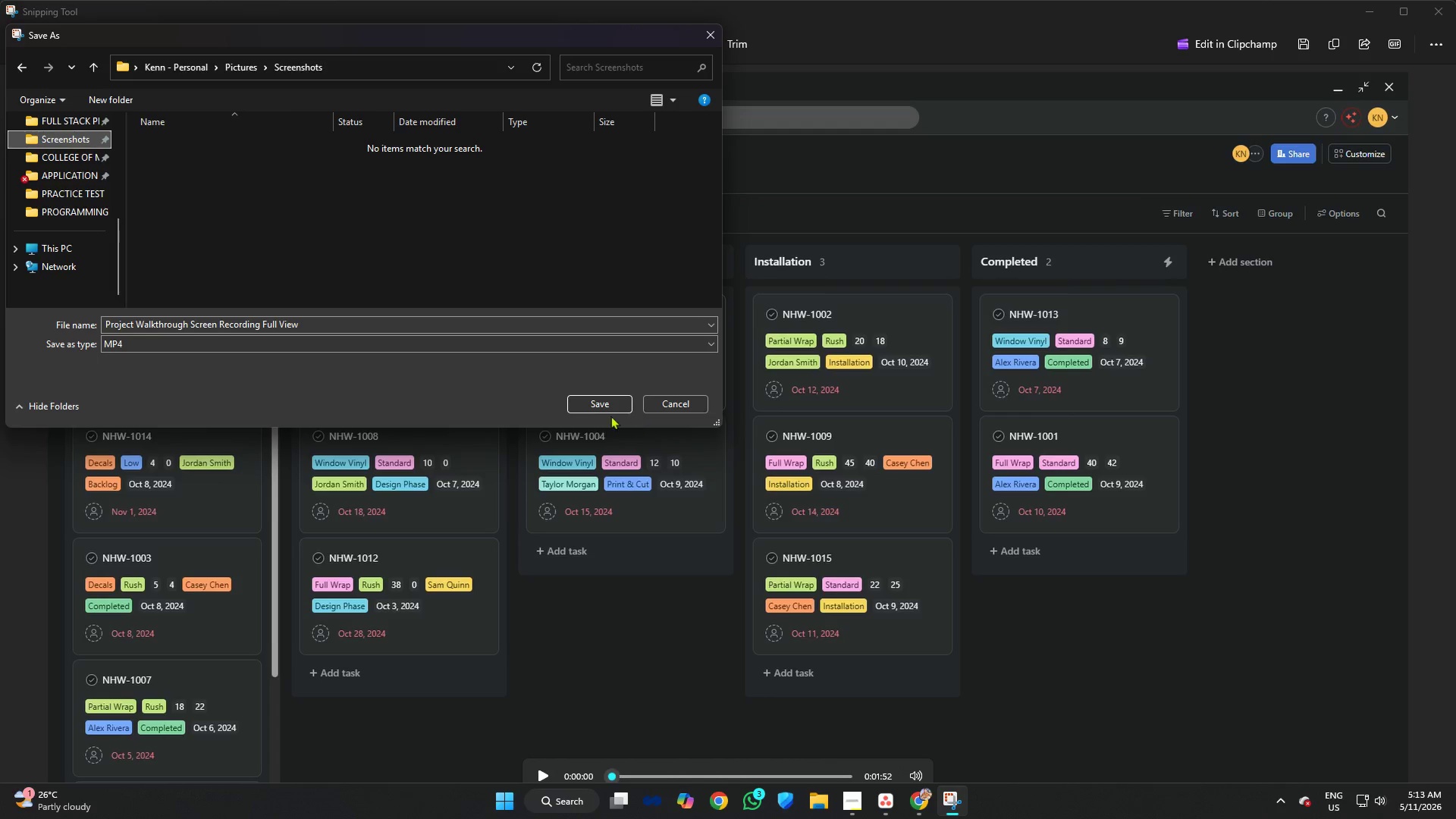 
left_click([601, 397])
 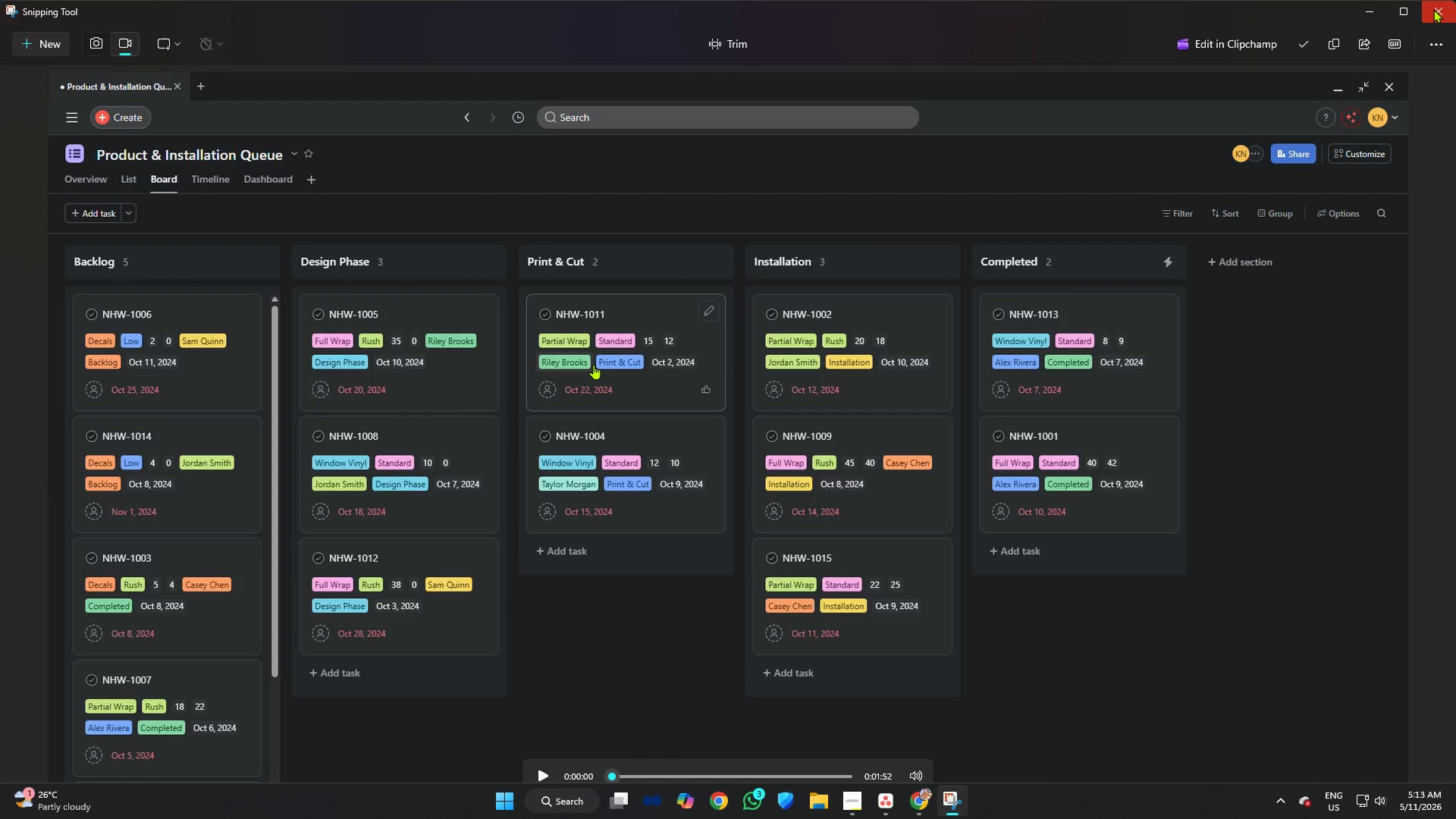 
left_click([1433, 9])
 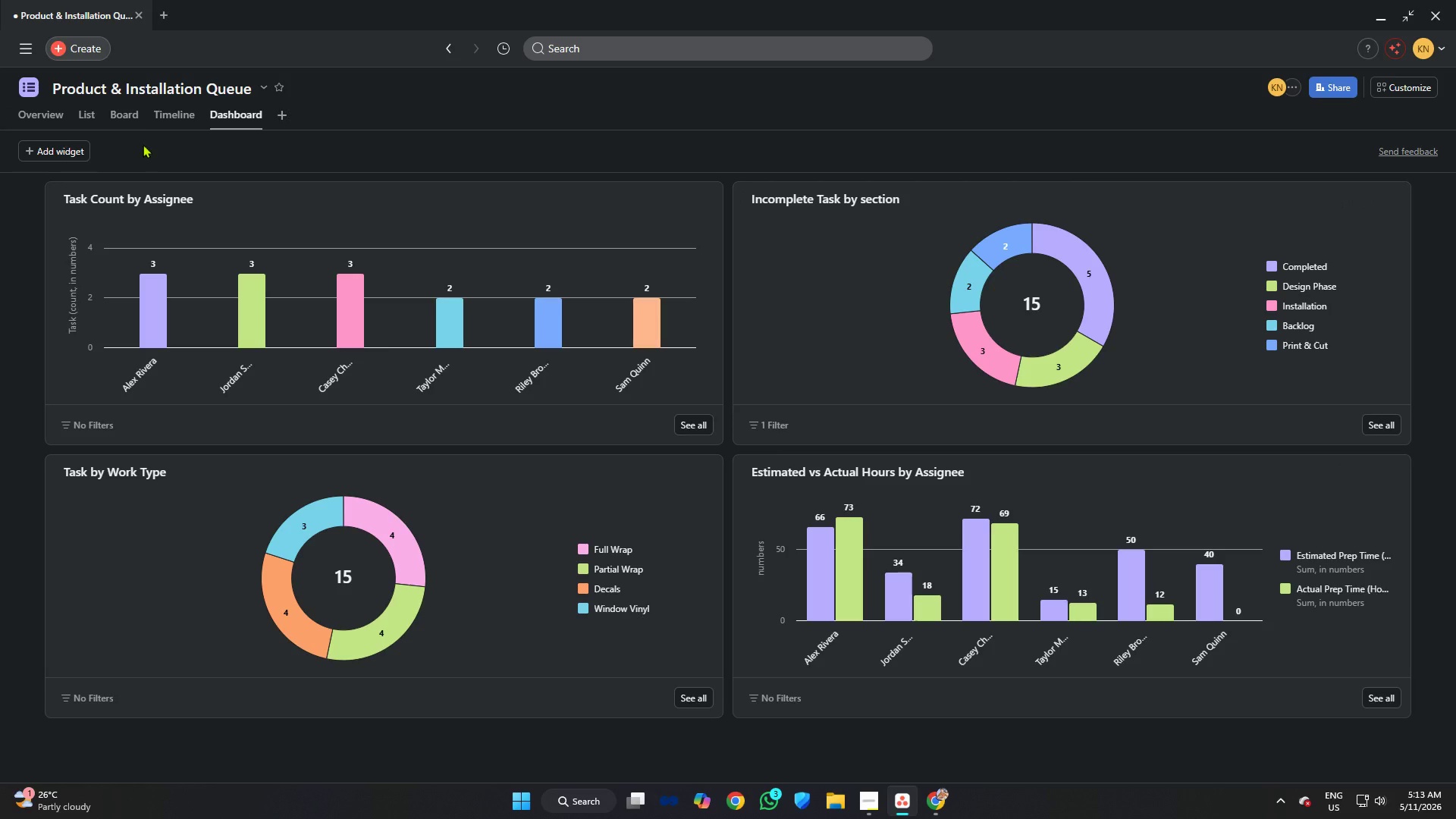 
left_click([131, 114])
 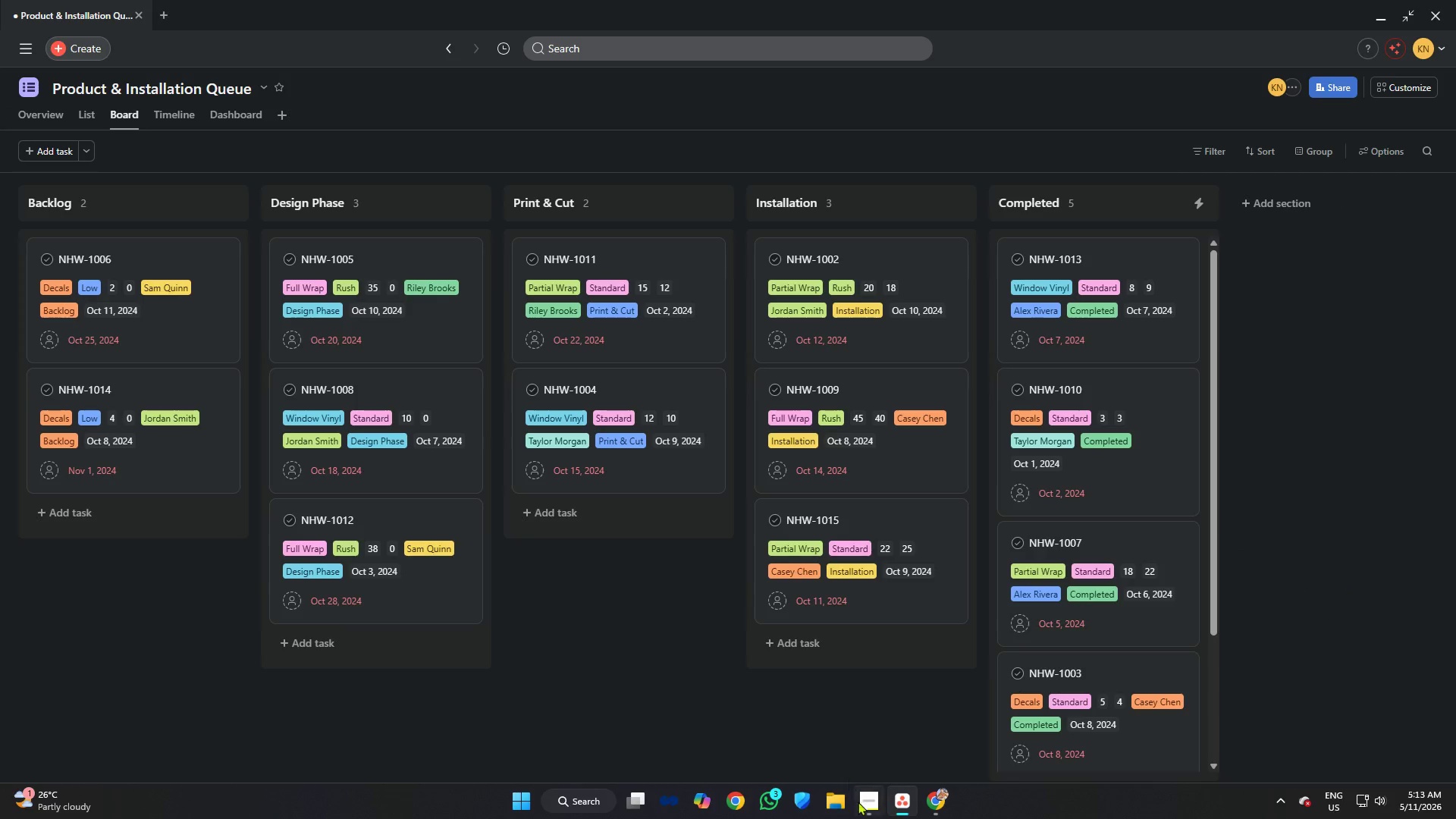 
left_click([880, 802])